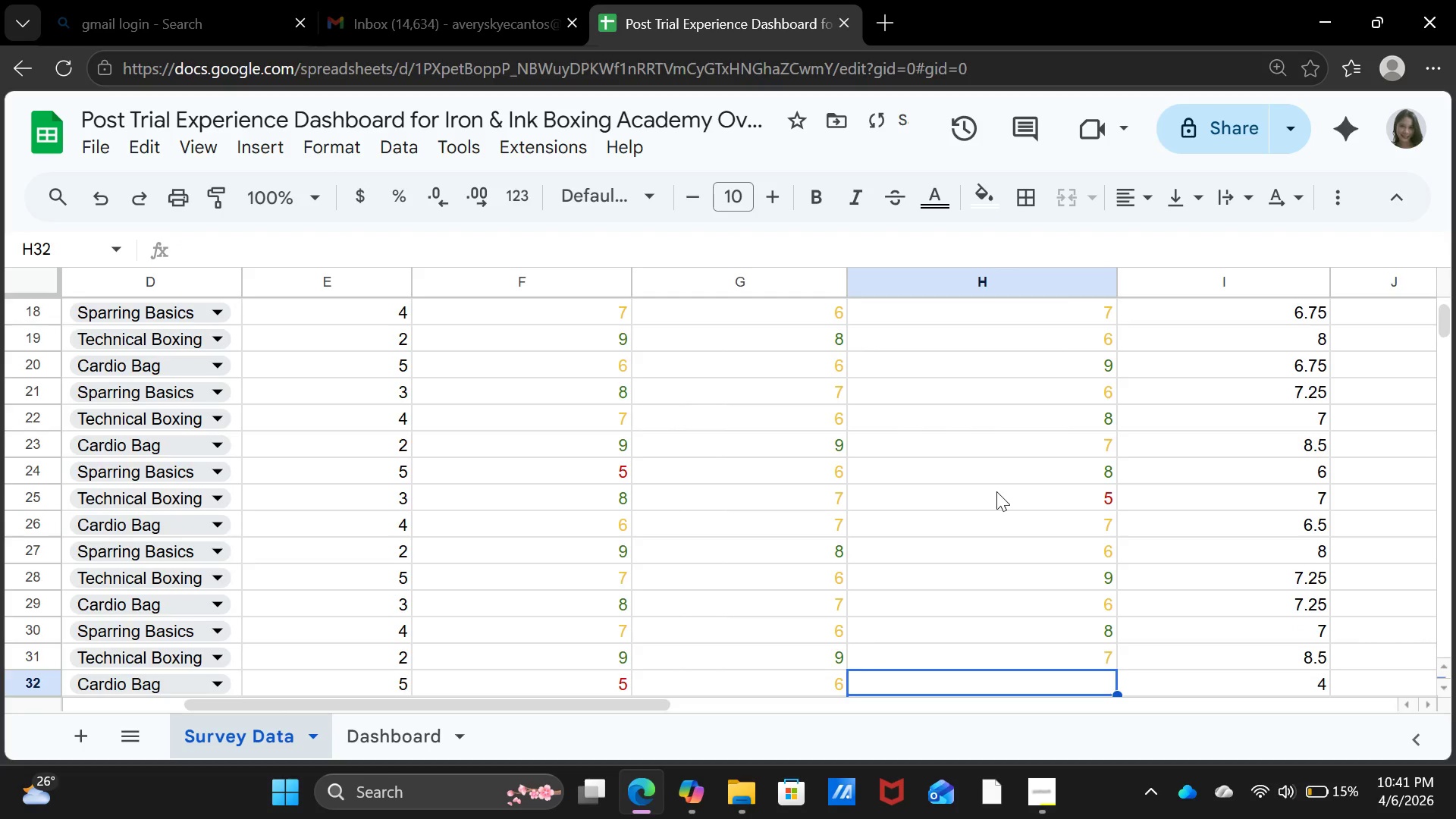 
key(8)
 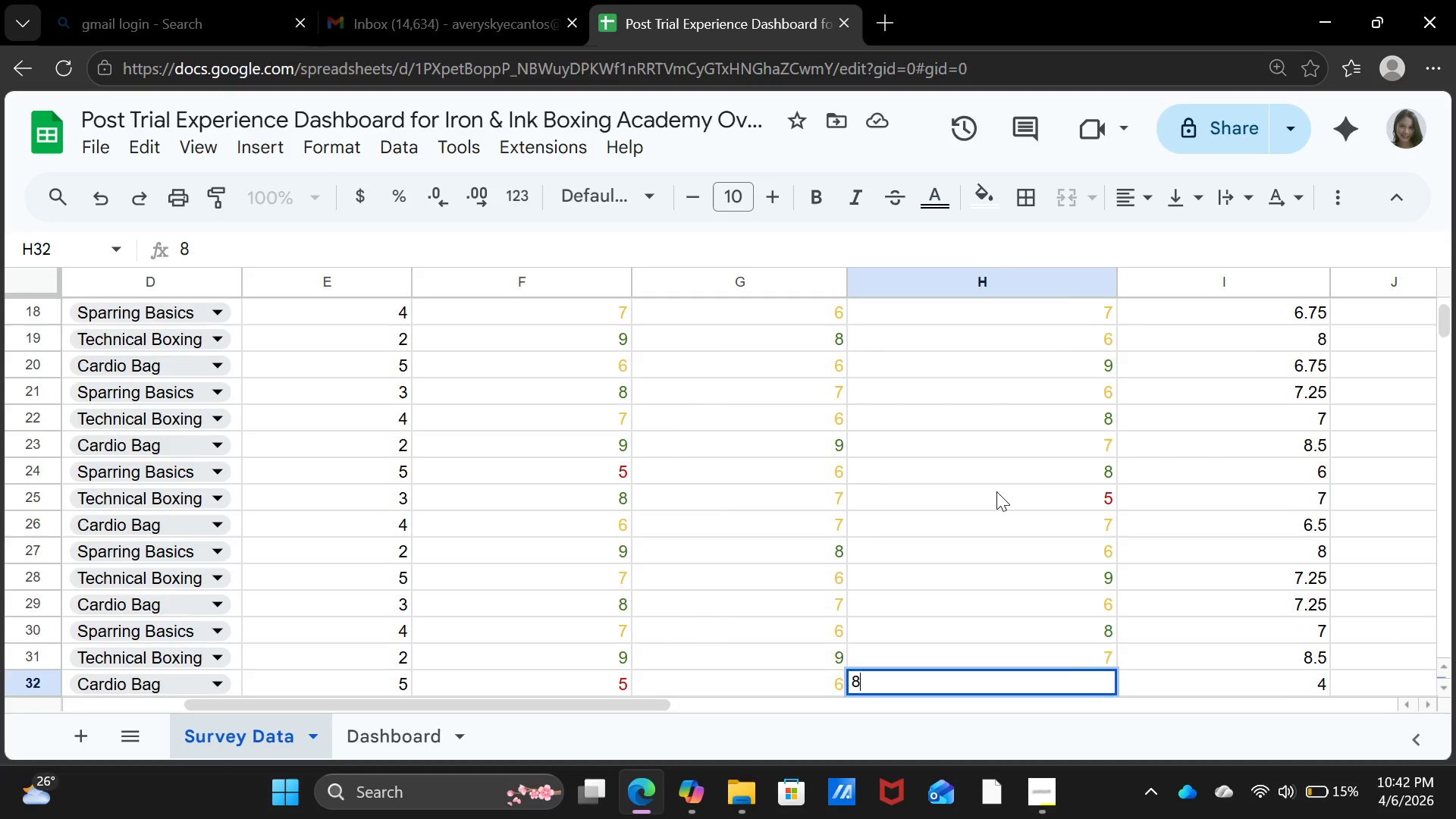 
key(Enter)
 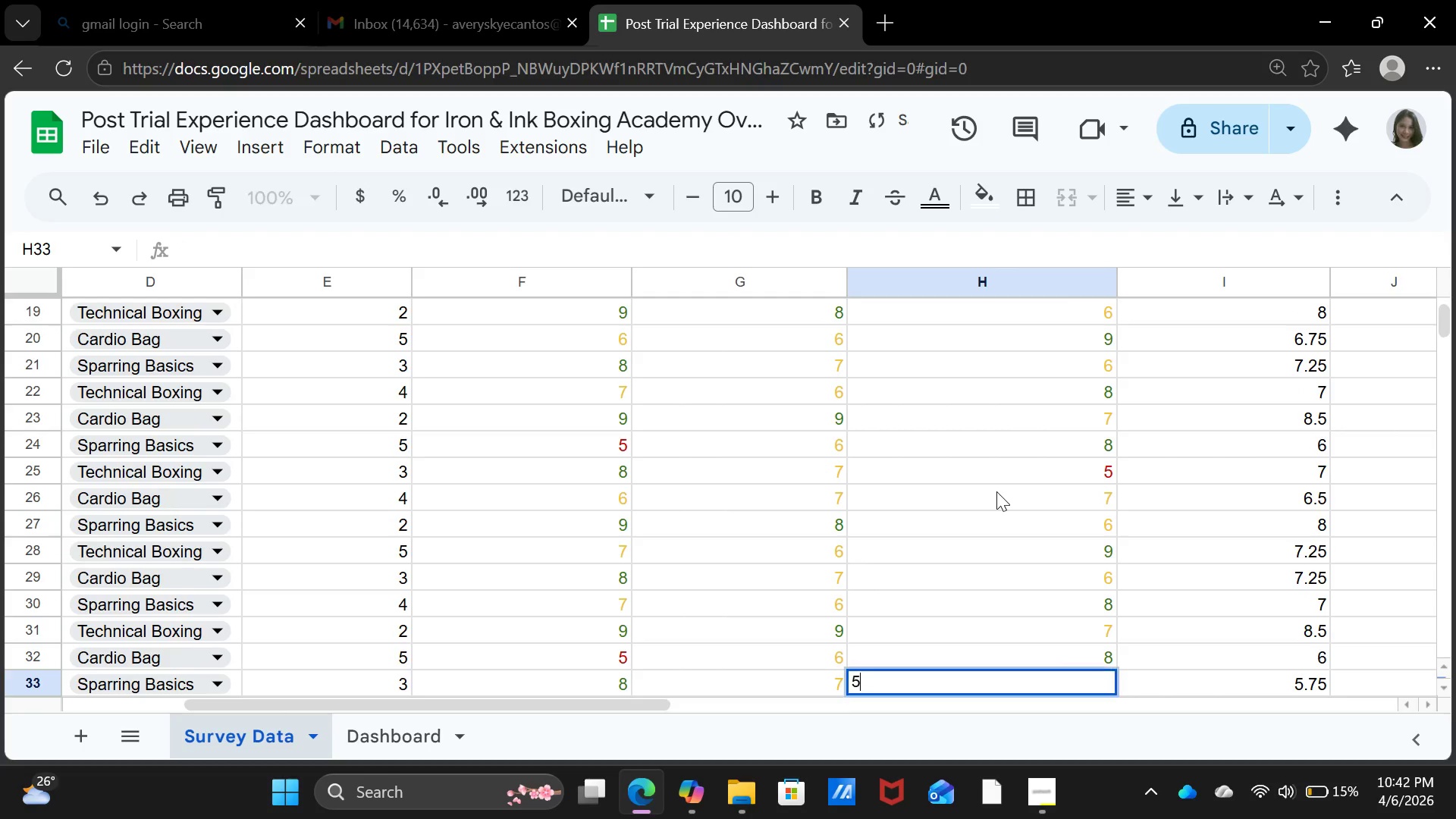 
key(5)
 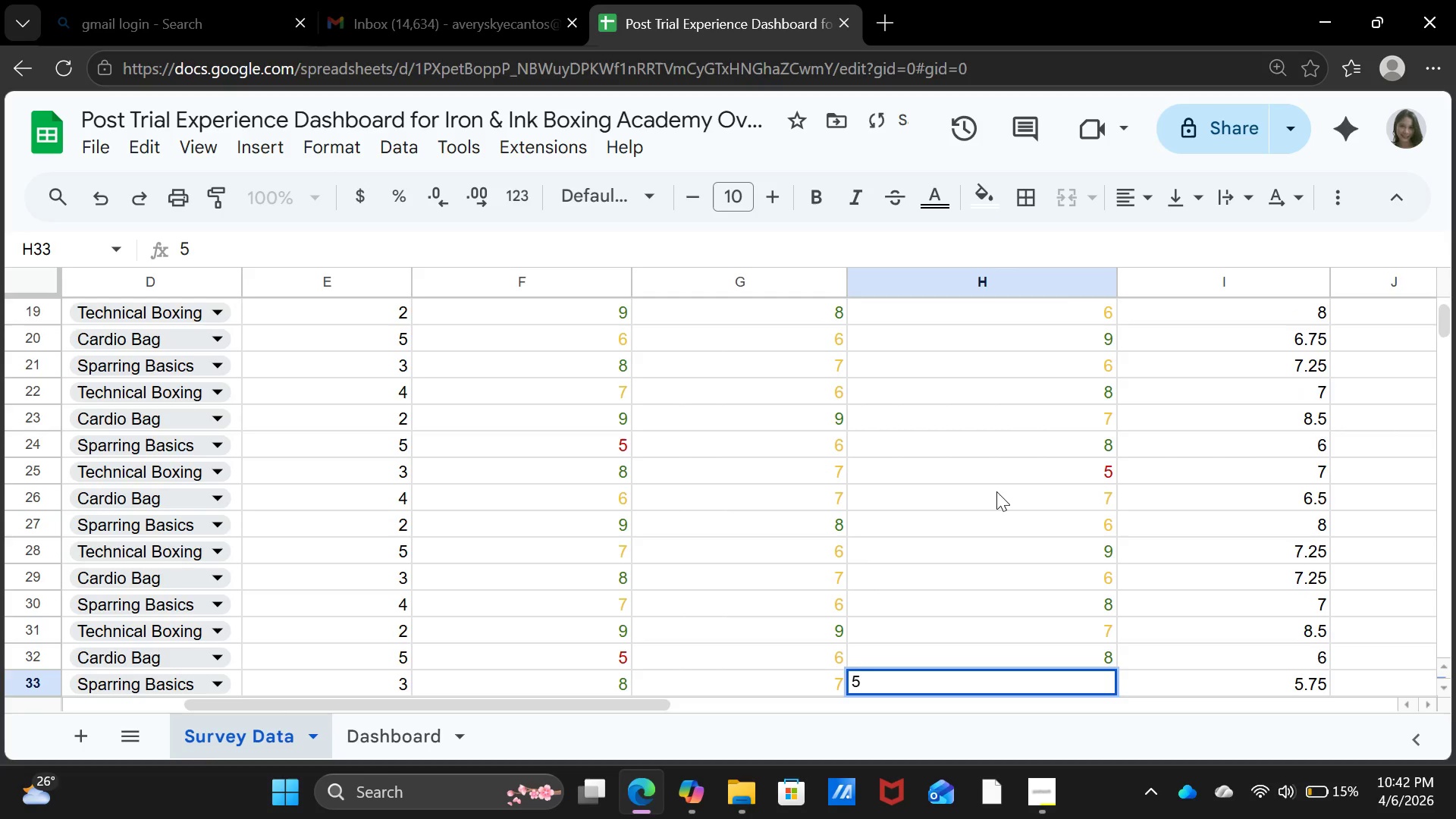 
key(Enter)
 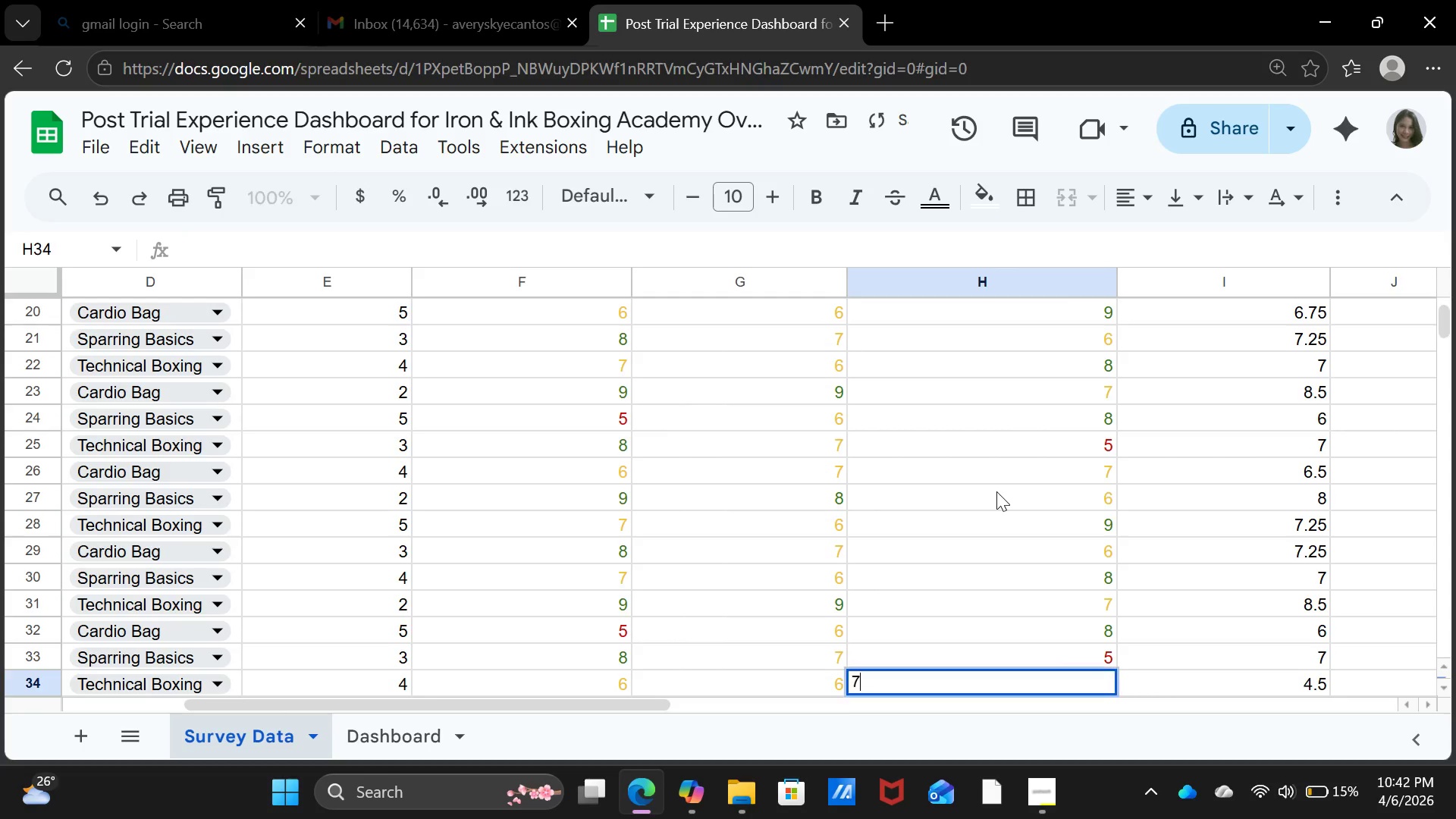 
key(7)
 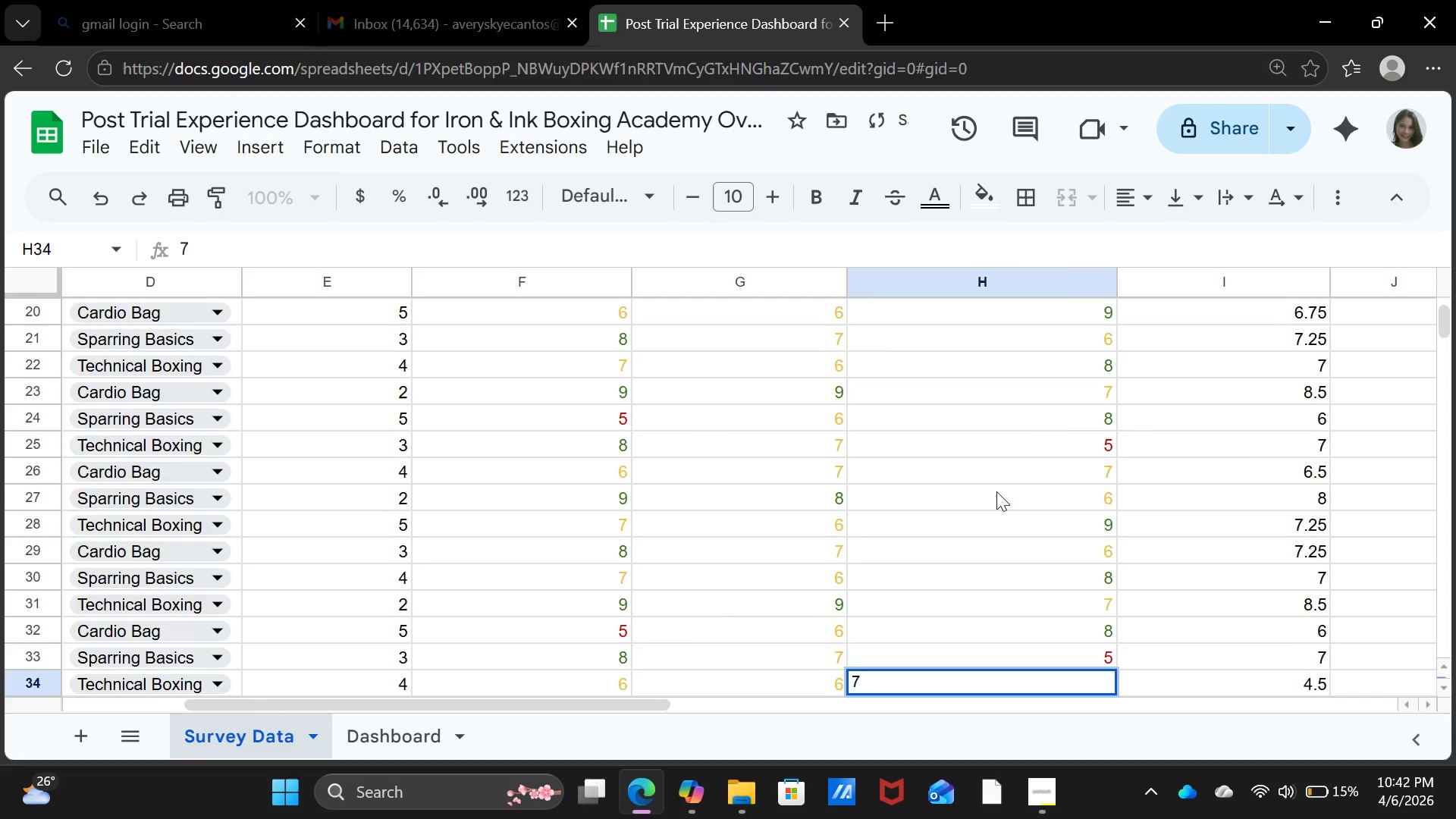 
key(Enter)
 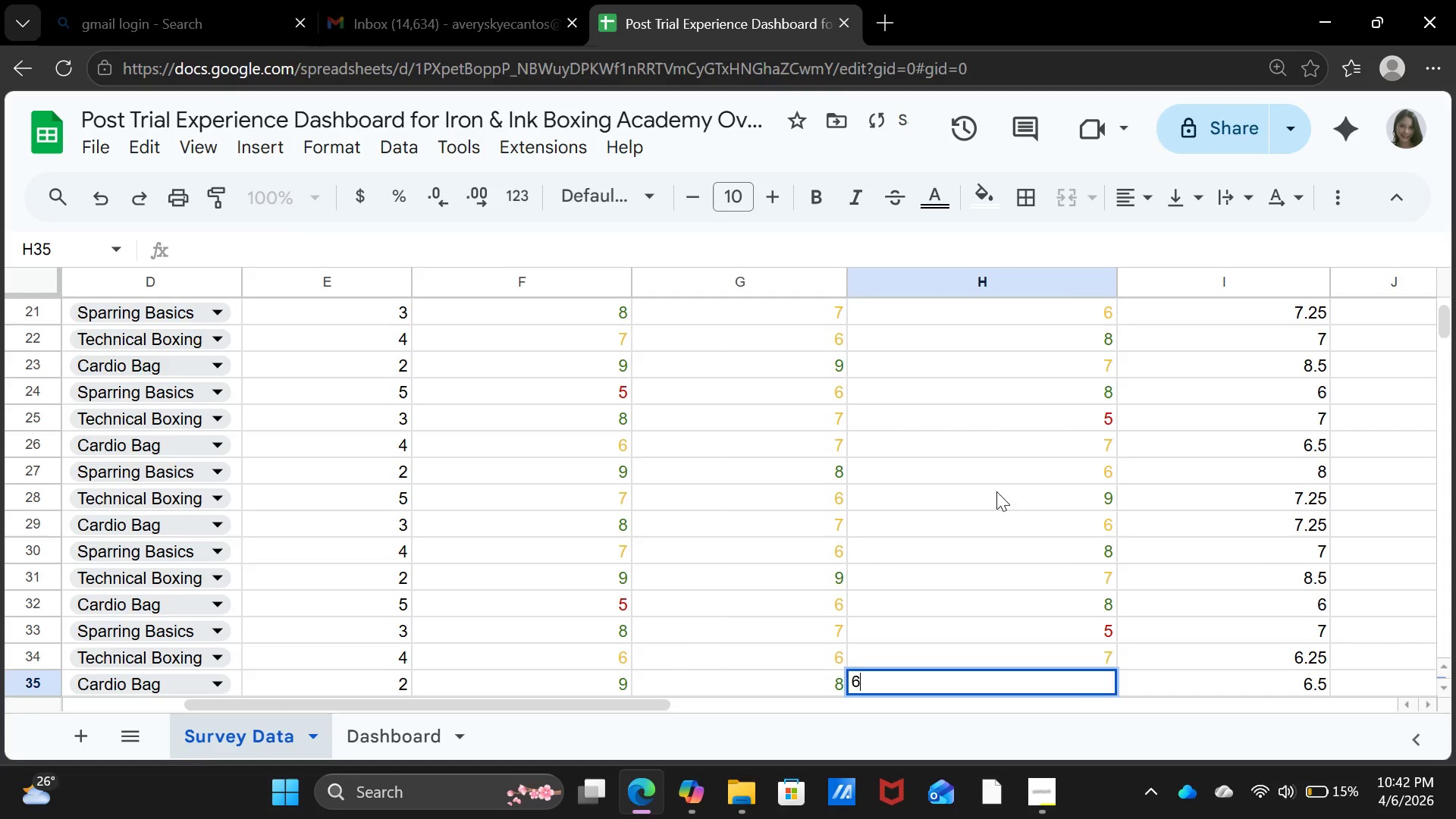 
key(6)
 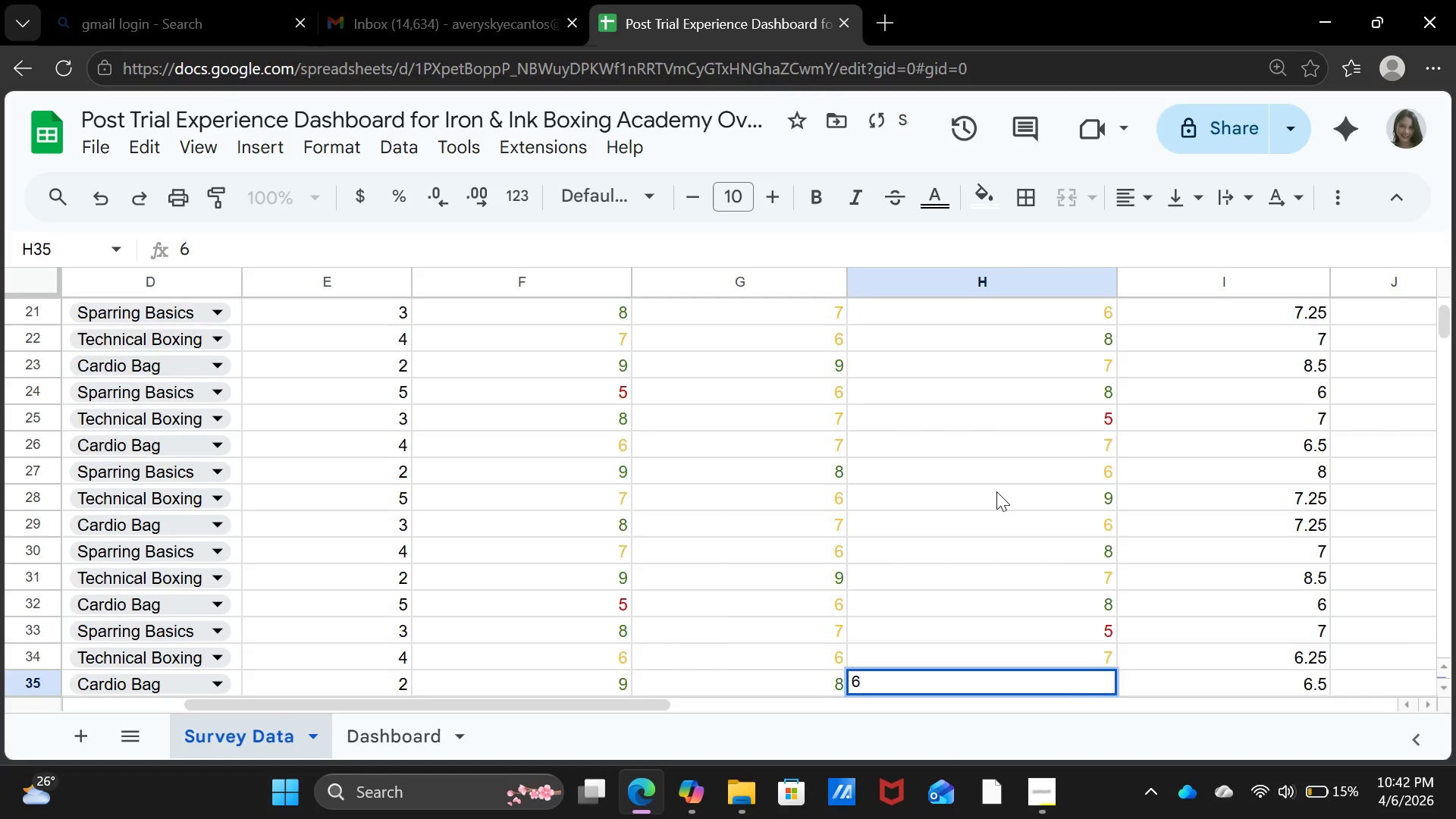 
key(Enter)
 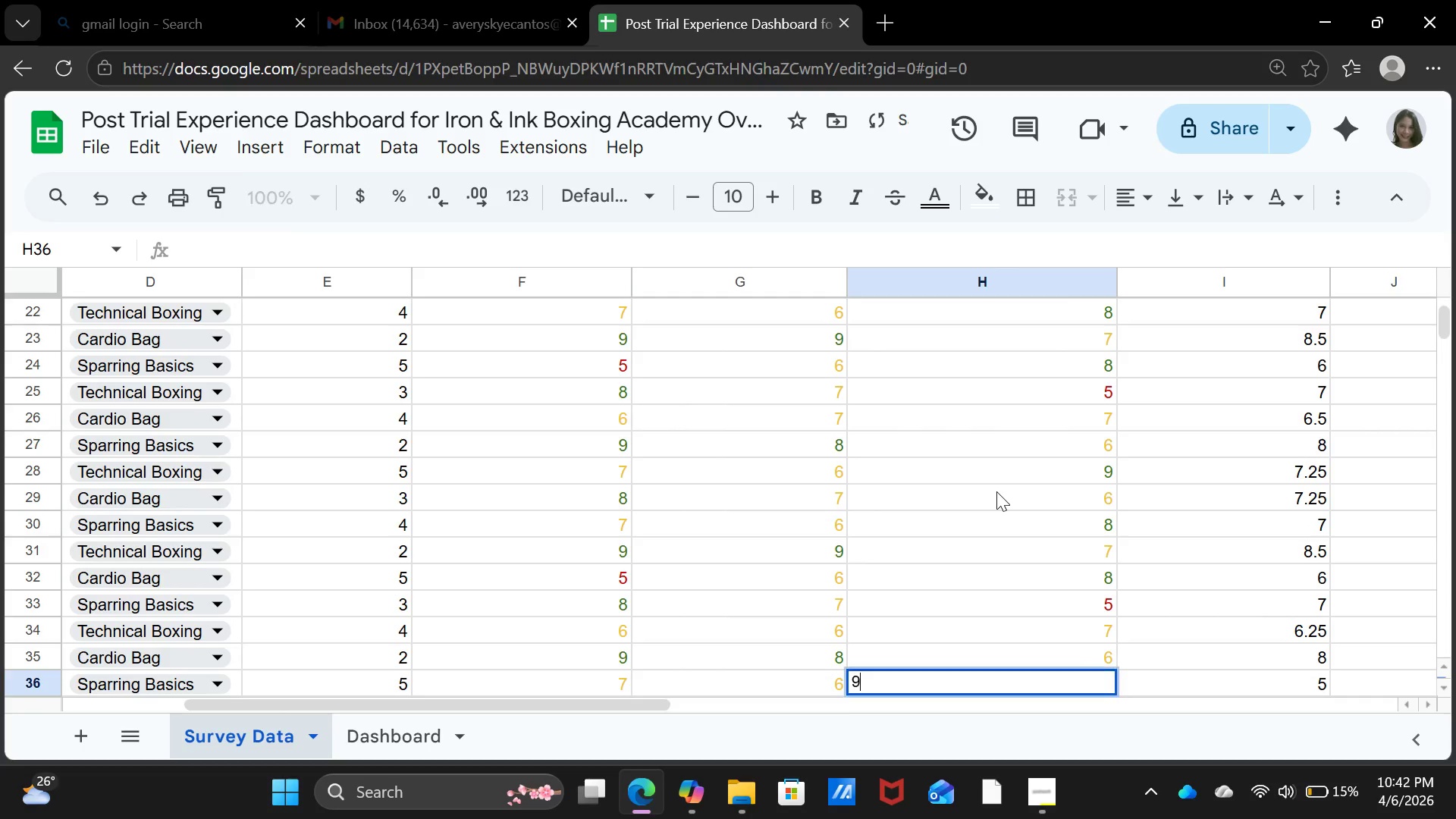 
key(9)
 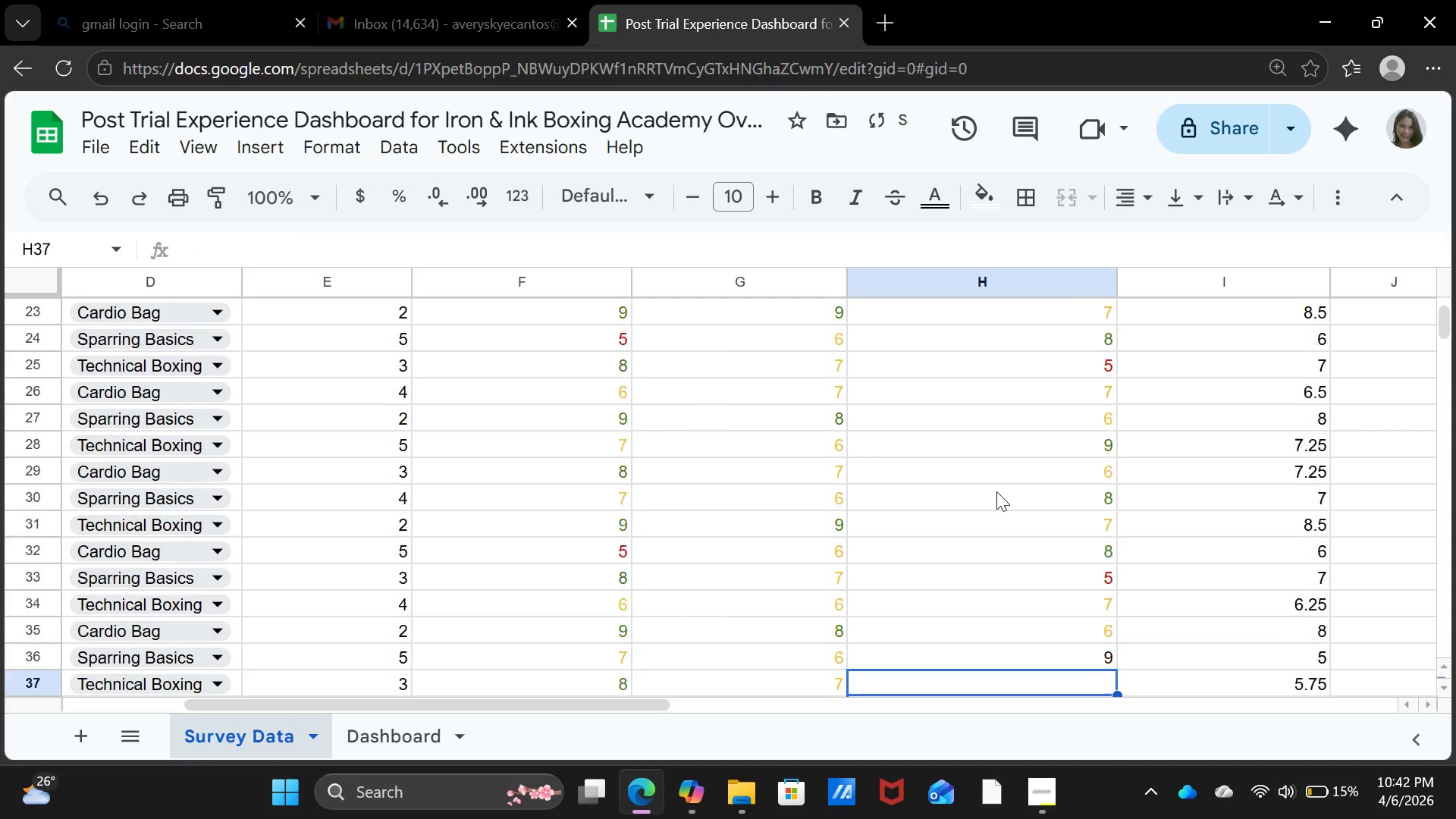 
key(Enter)
 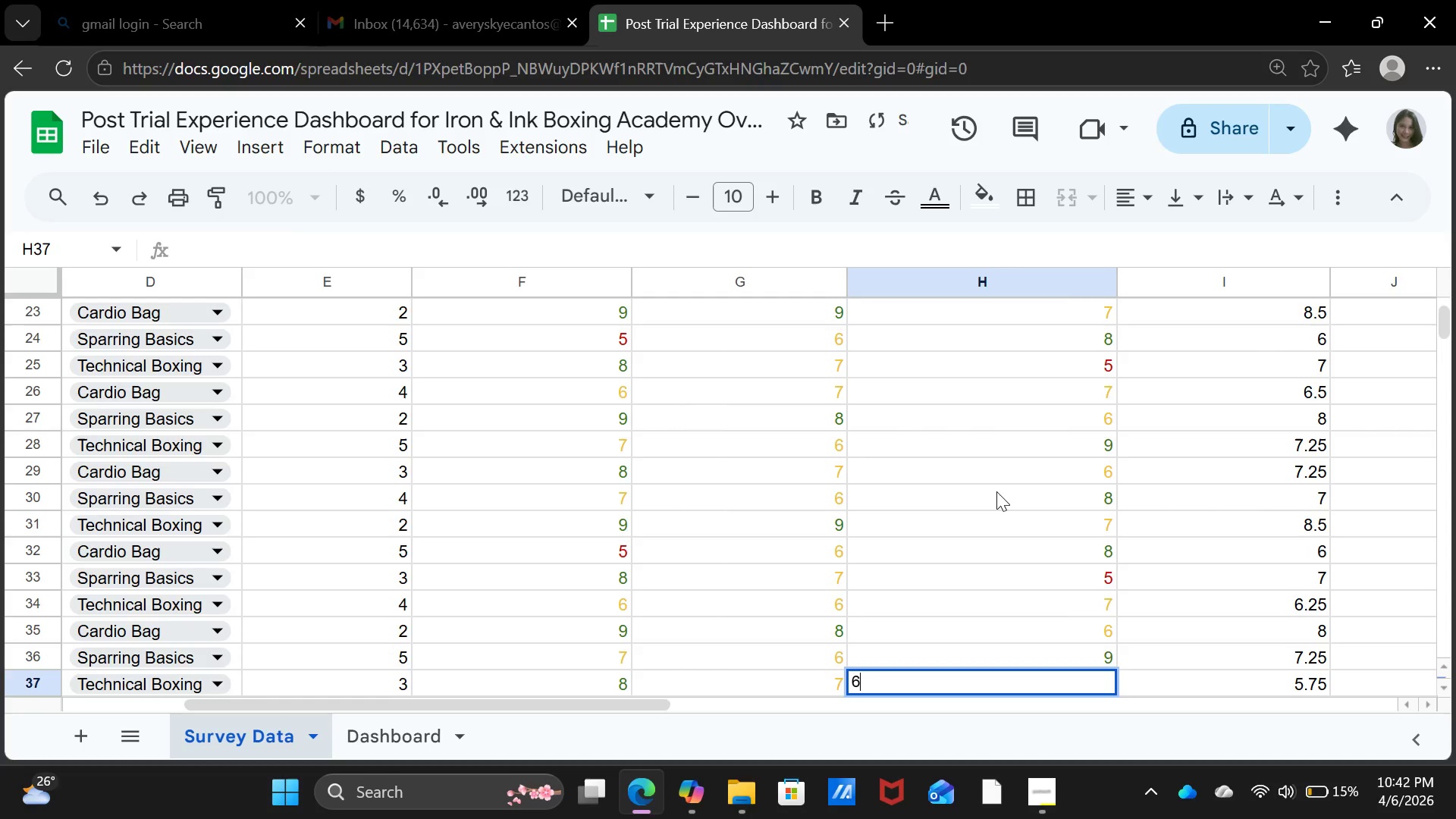 
key(6)
 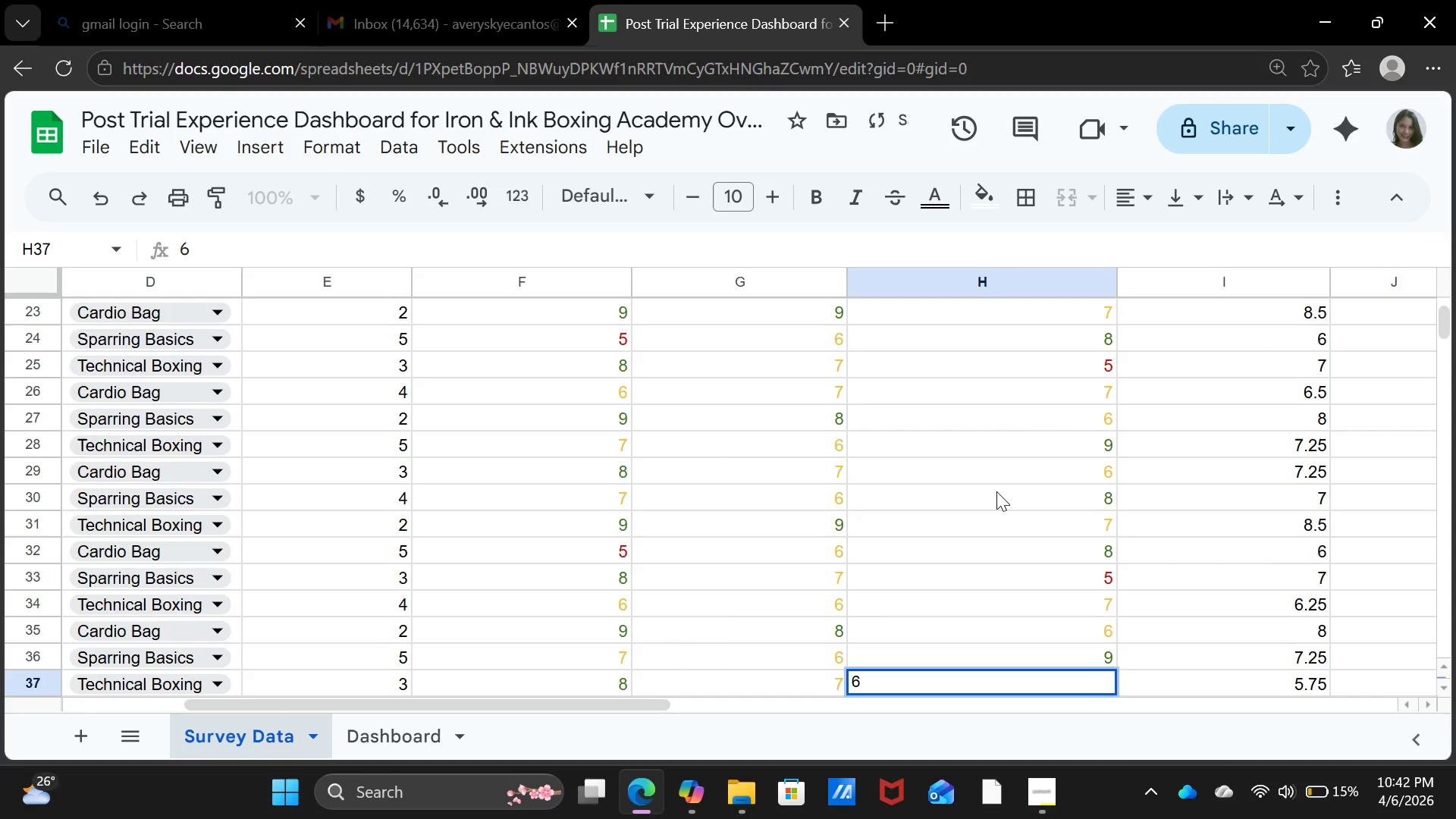 
key(Enter)
 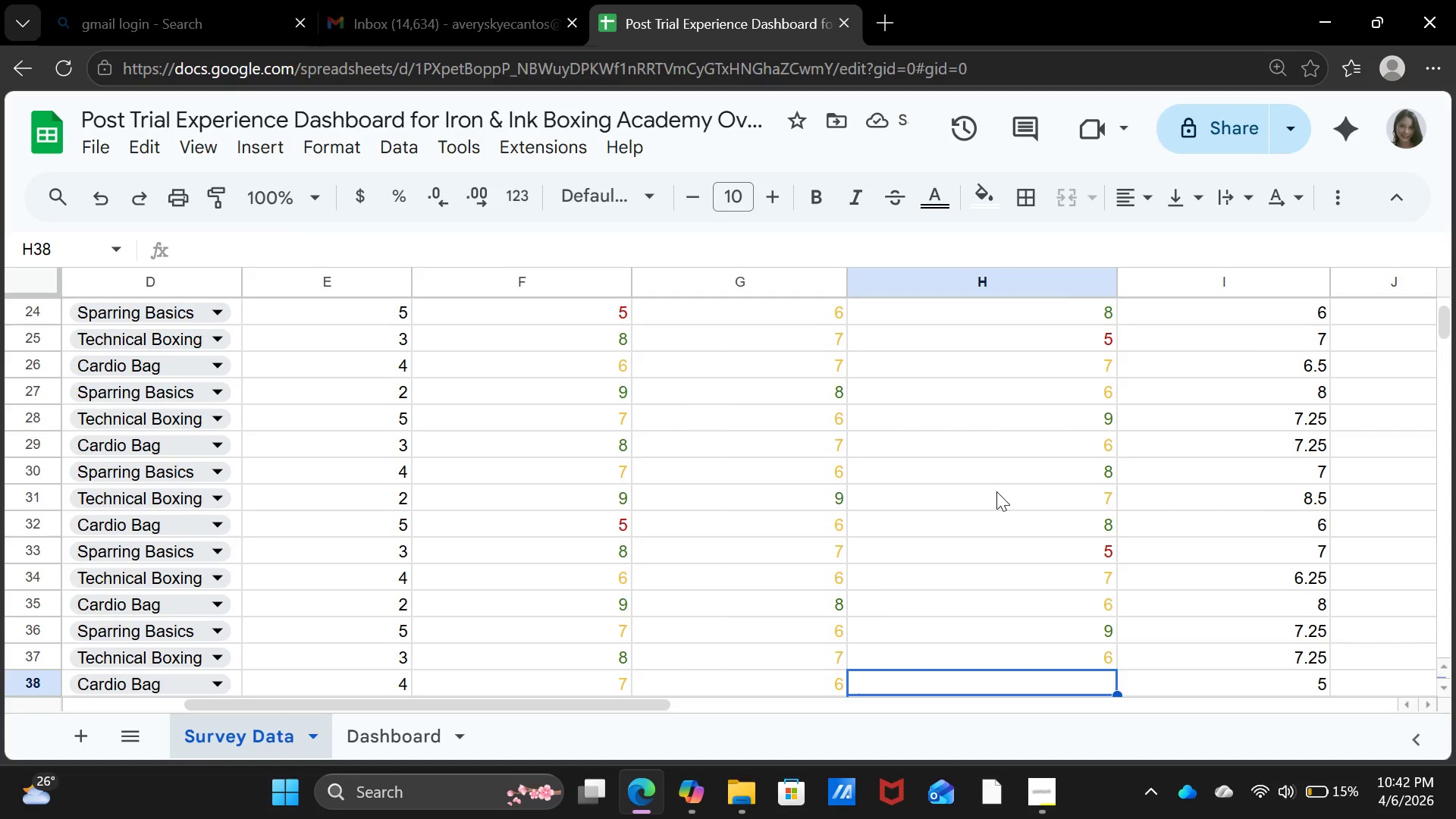 
wait(6.06)
 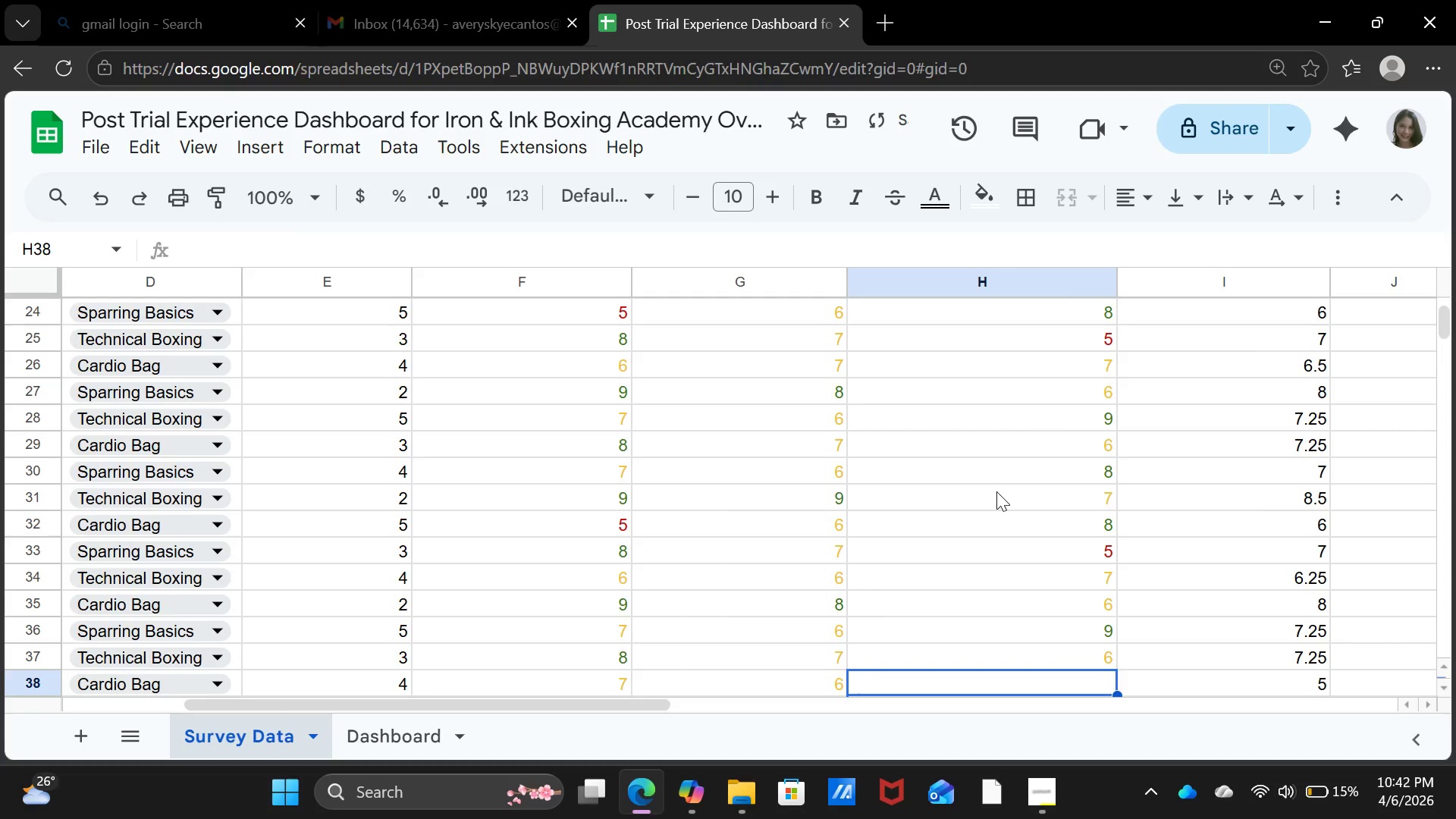 
key(8)
 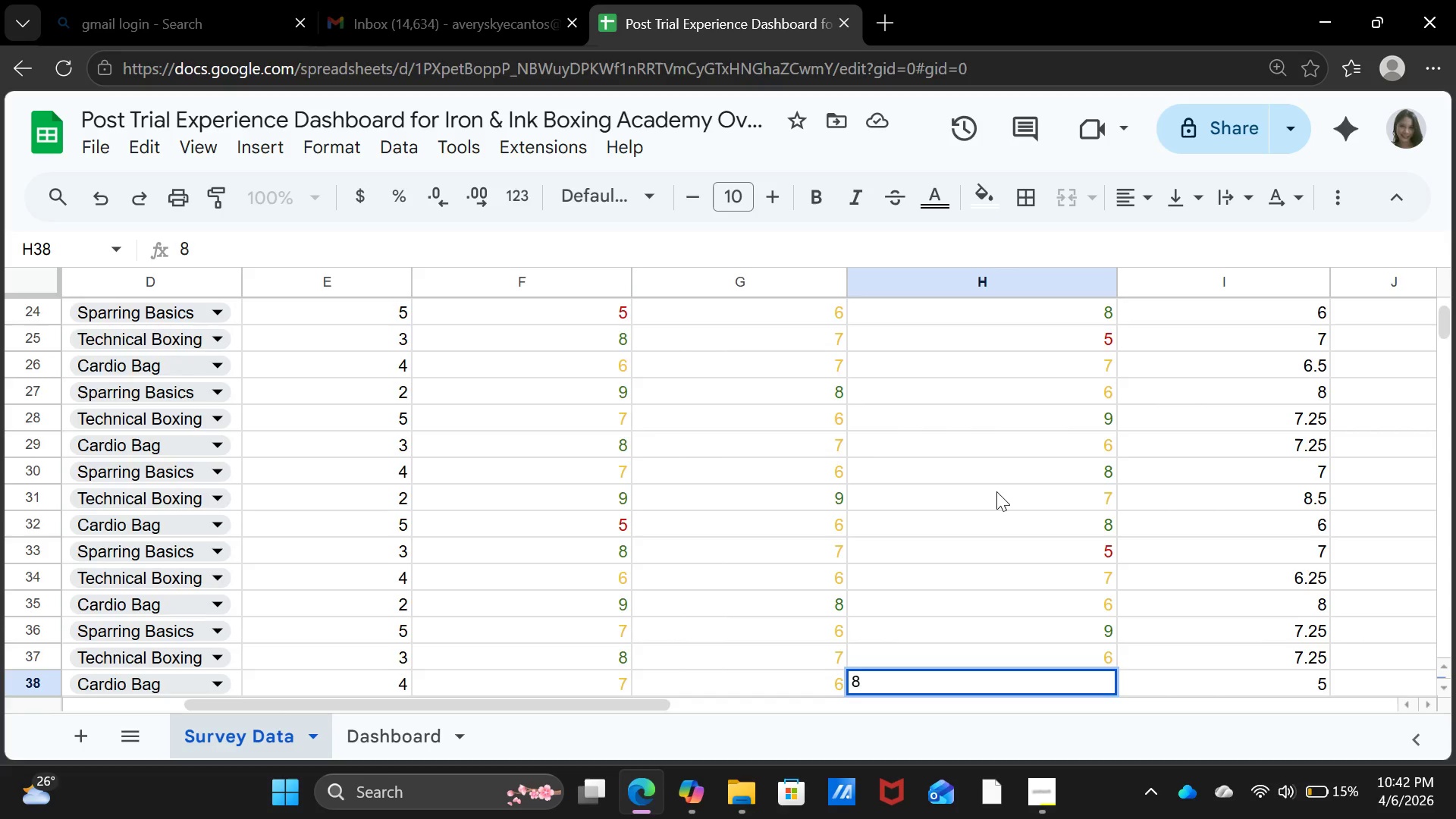 
key(Enter)
 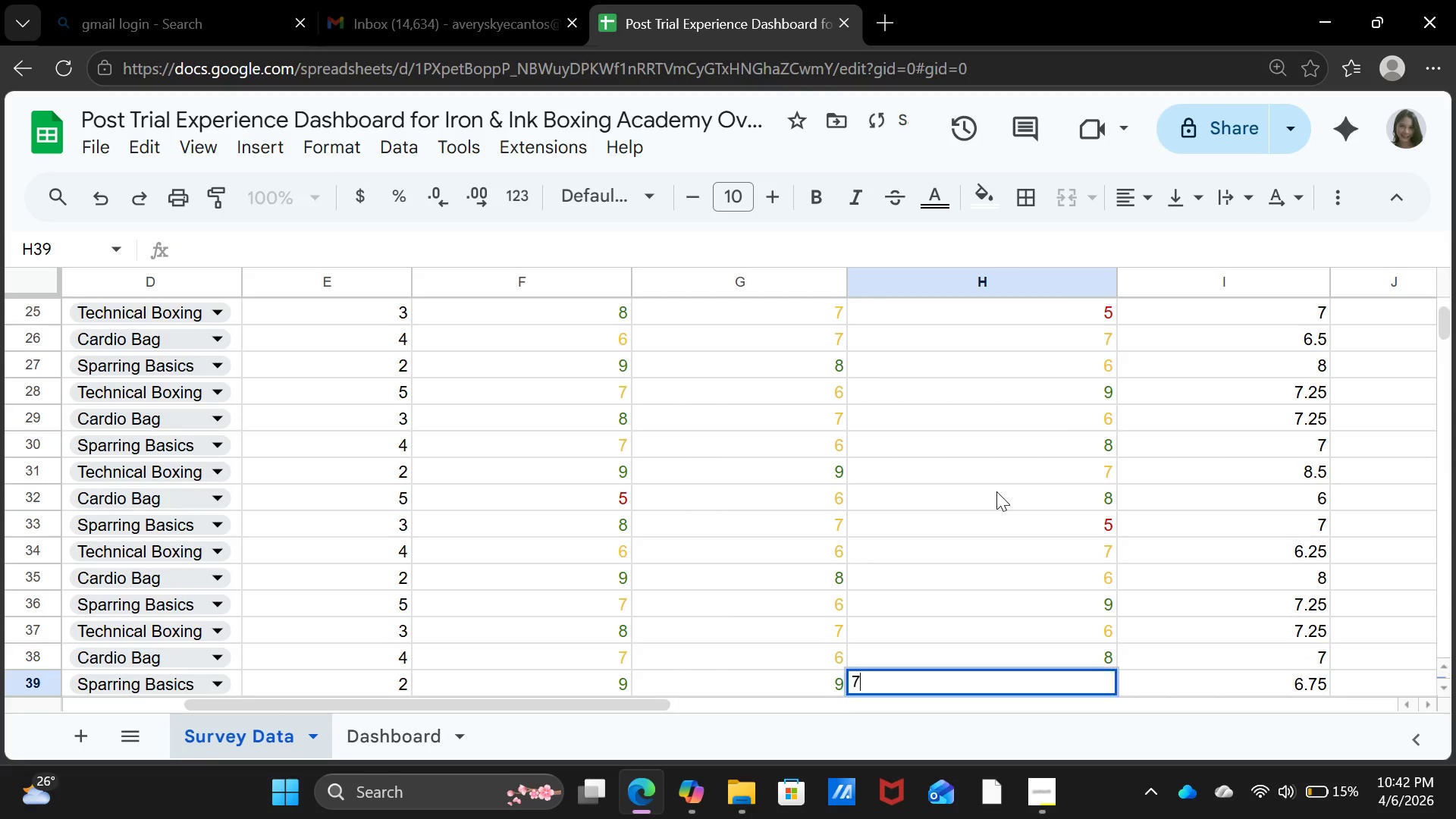 
key(7)
 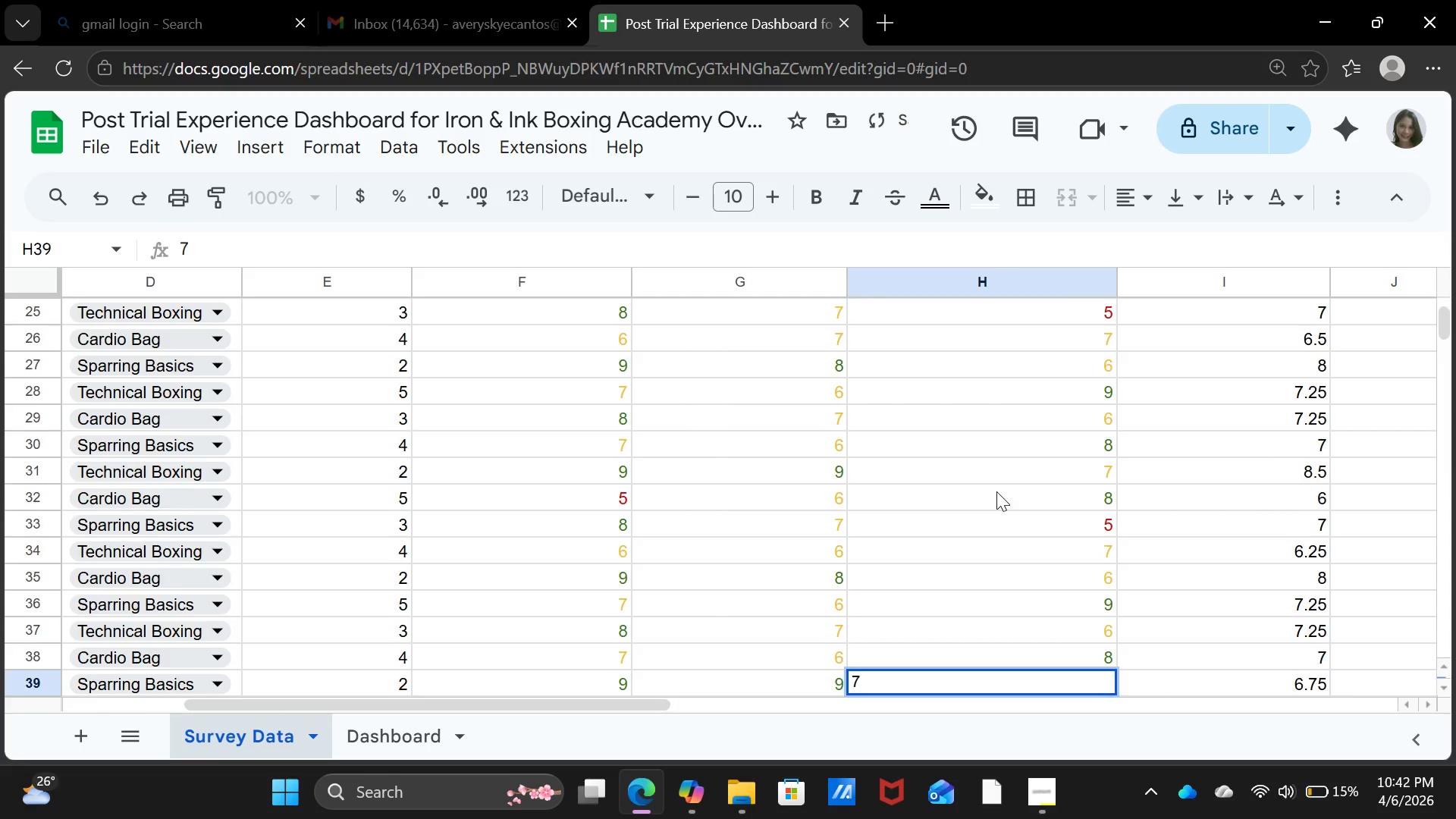 
key(Enter)
 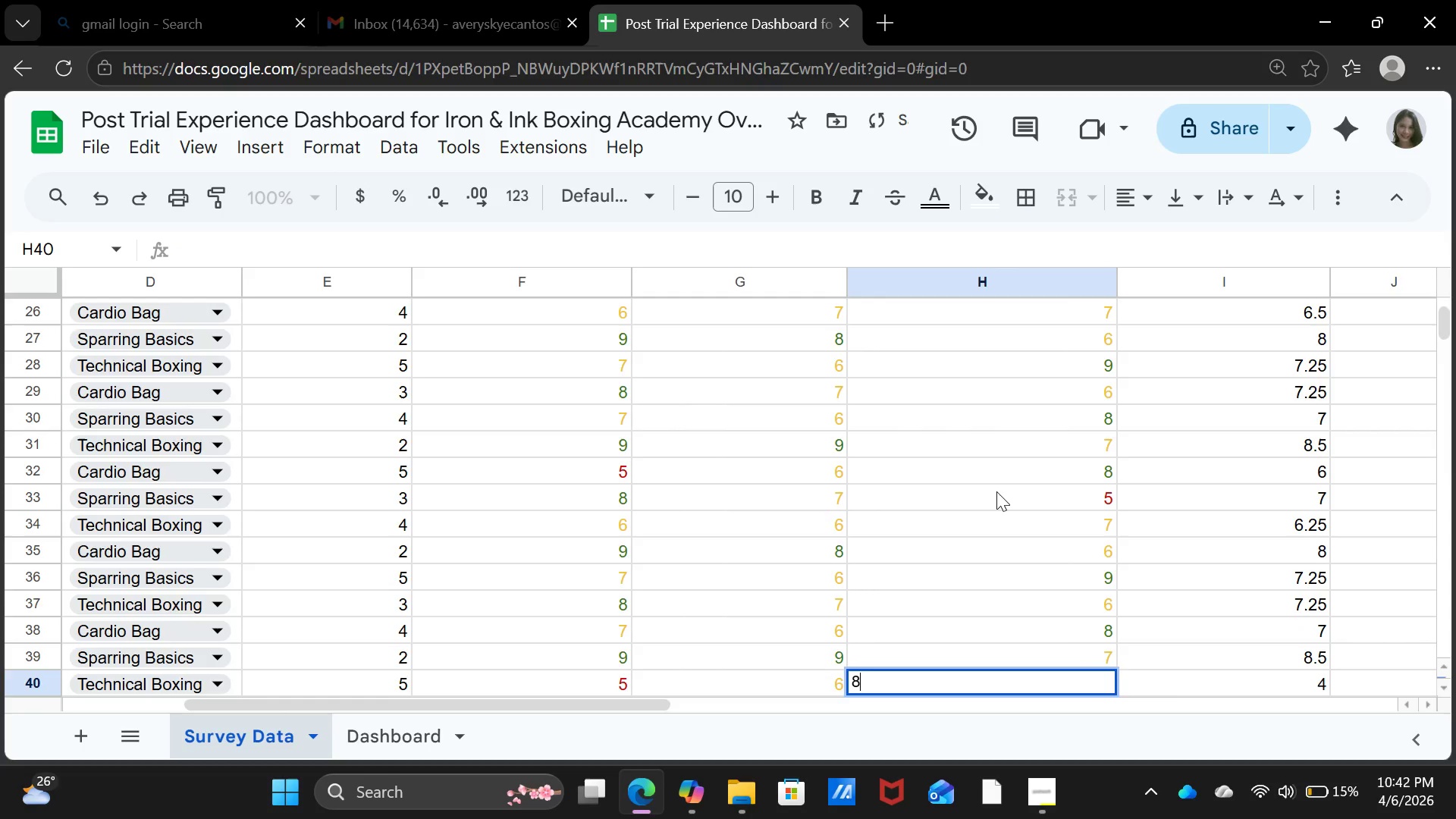 
key(8)
 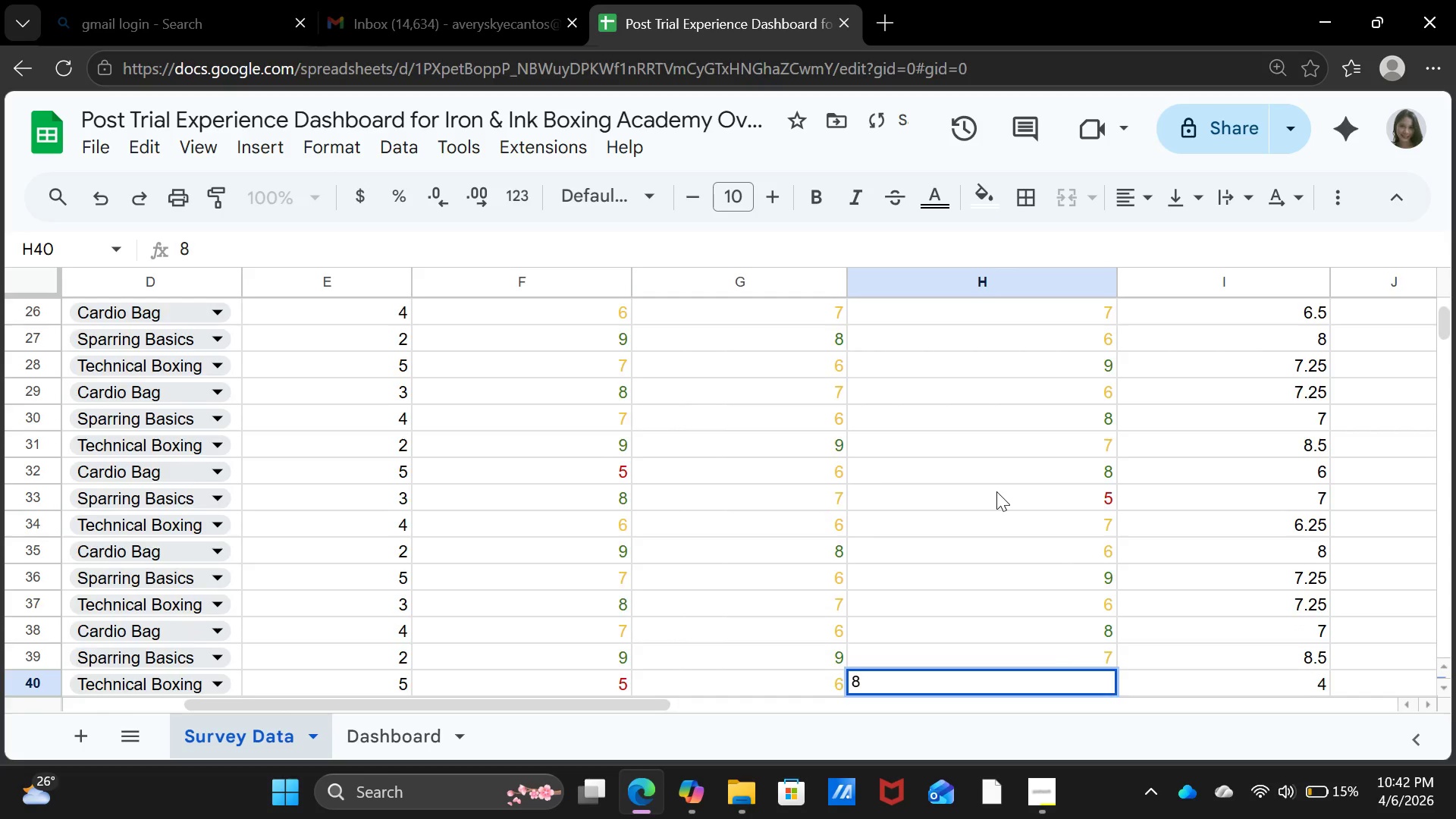 
key(Enter)
 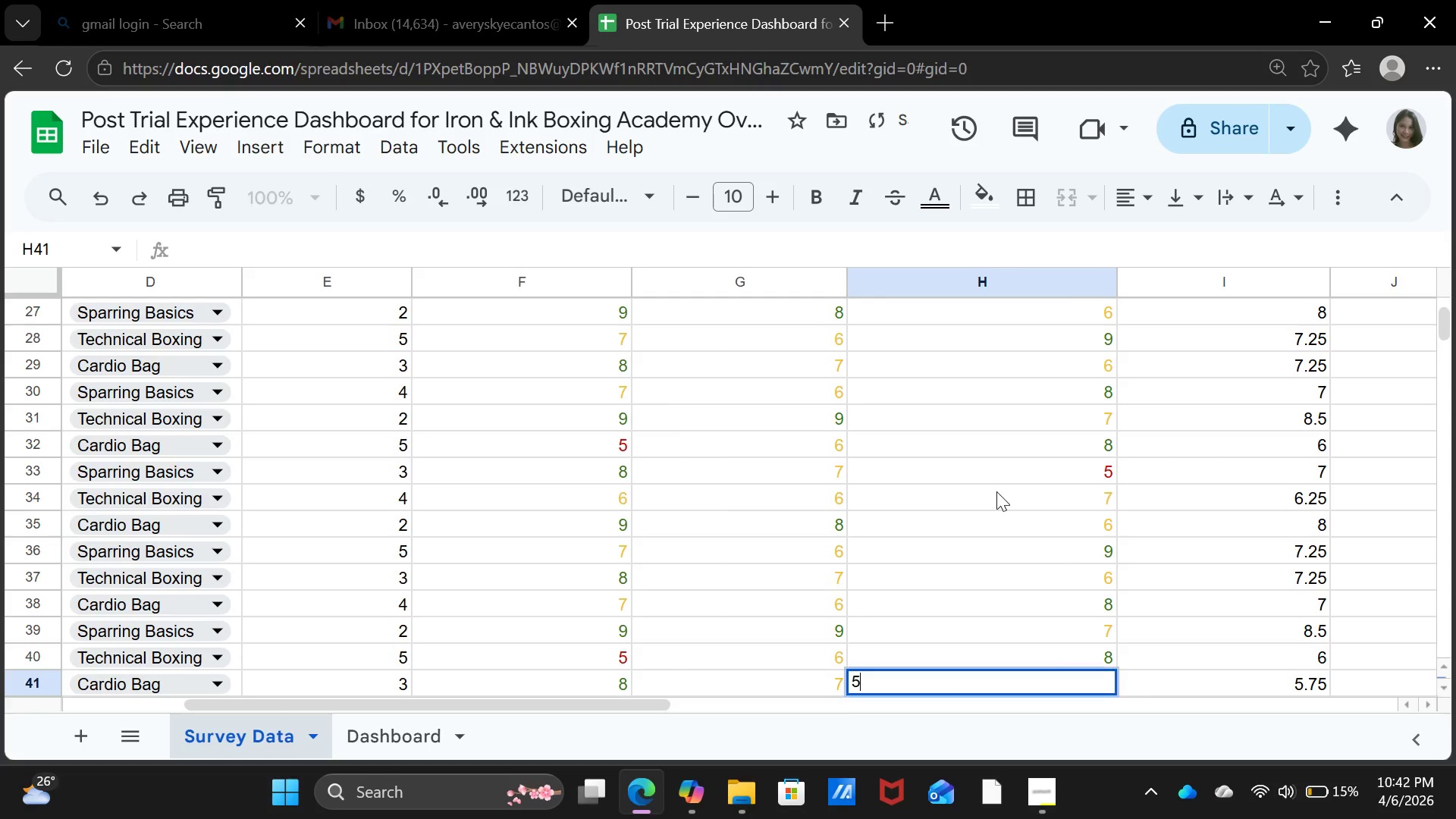 
key(5)
 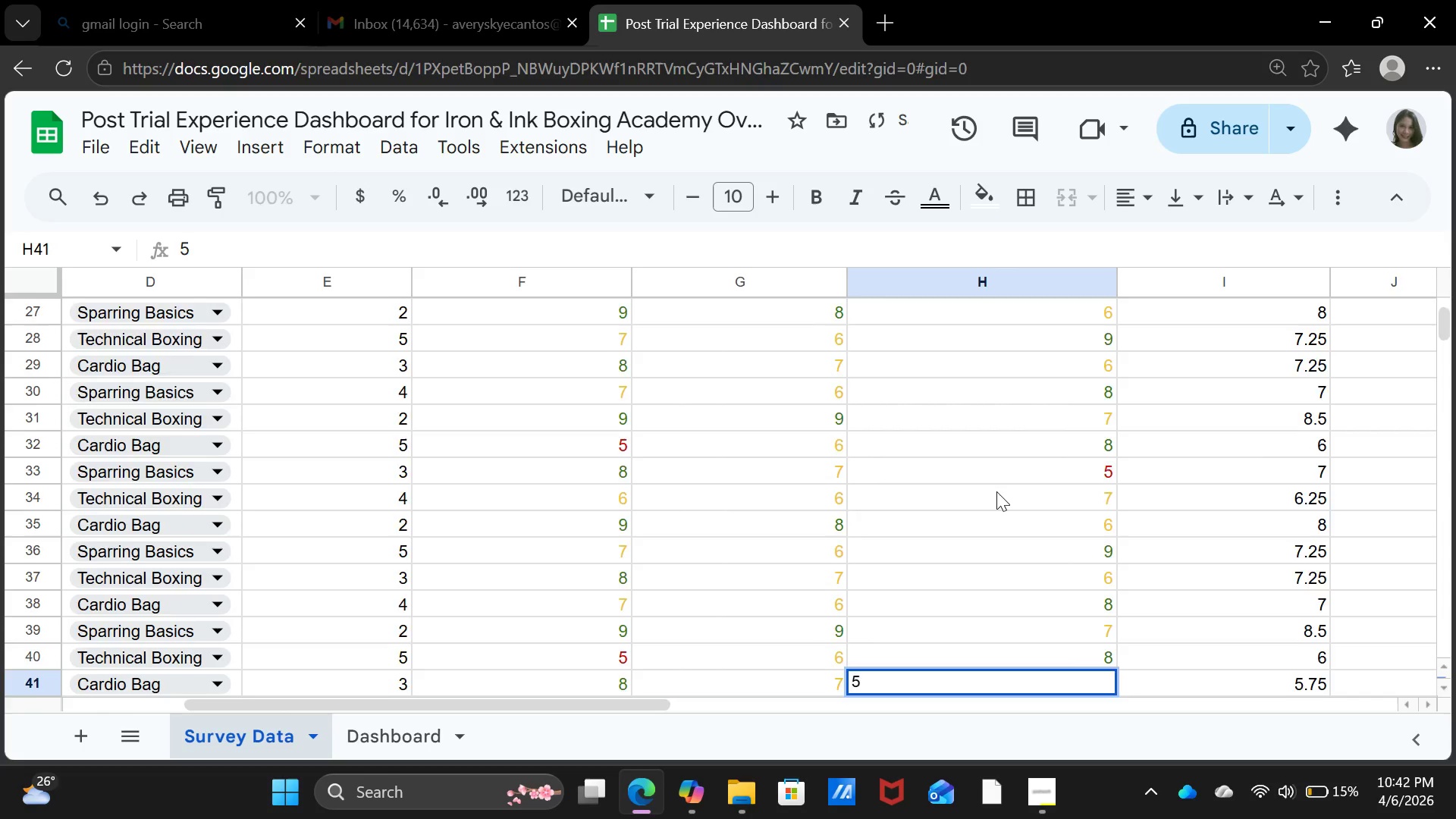 
key(Enter)
 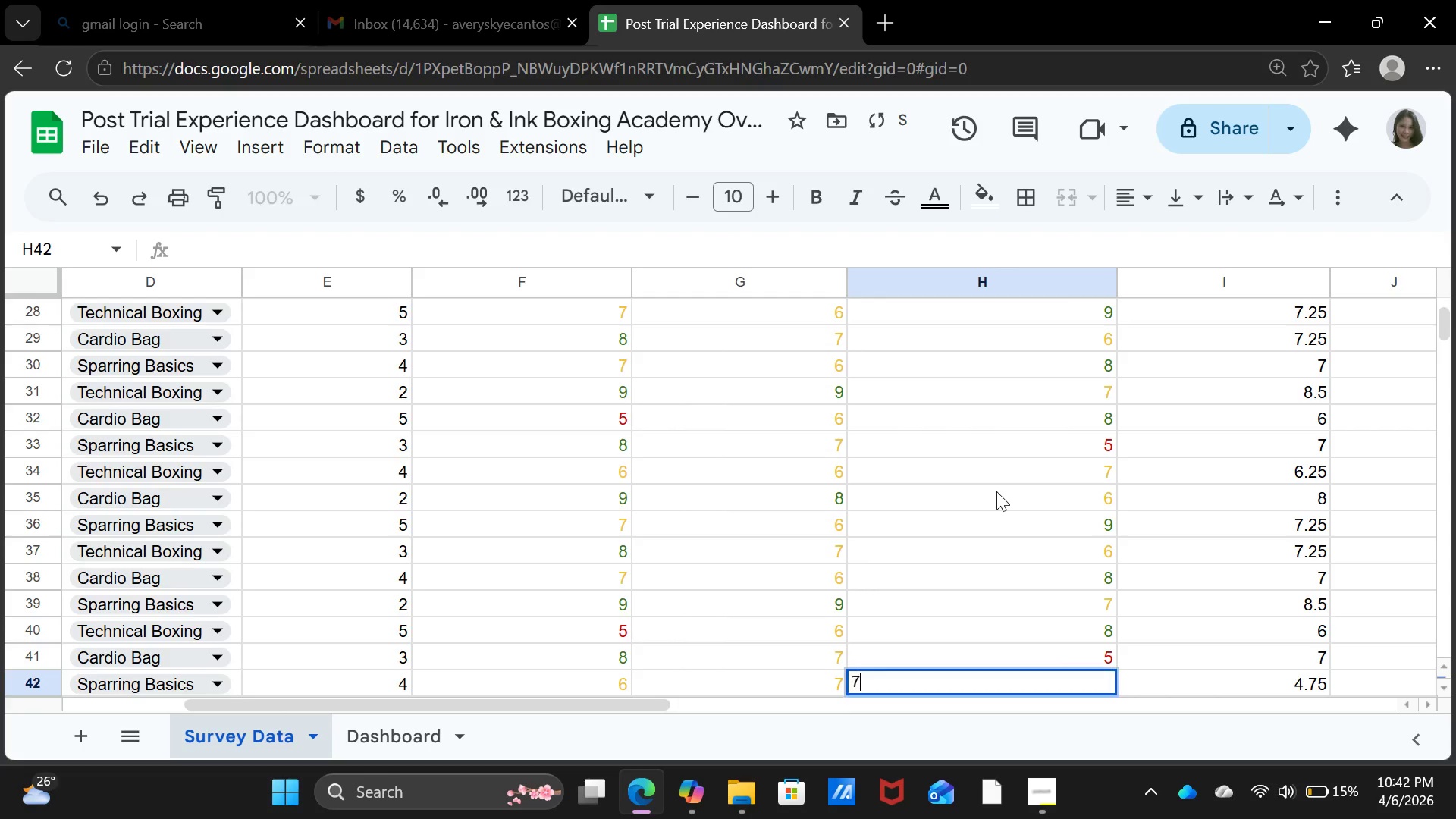 
key(7)
 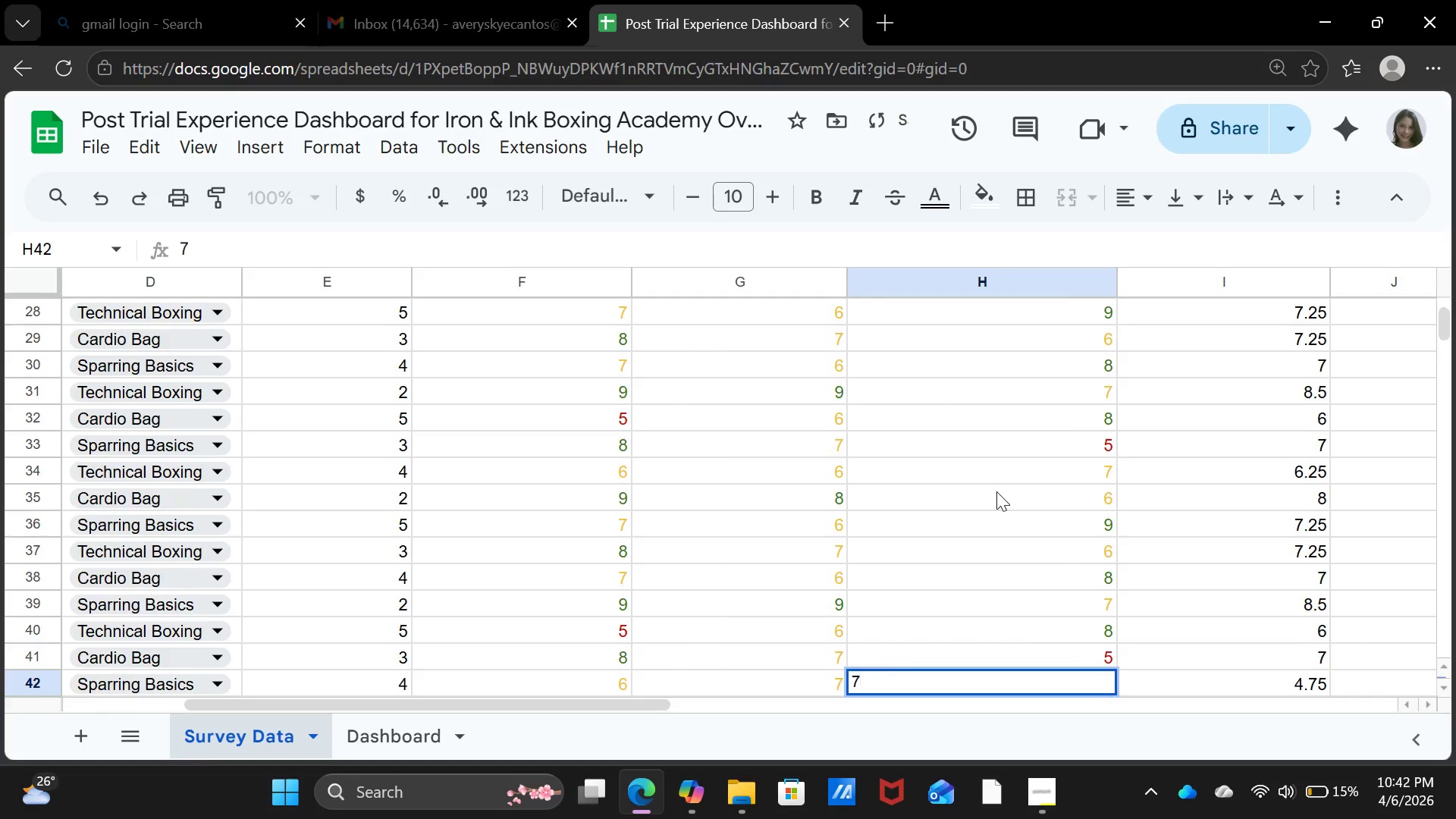 
key(Enter)
 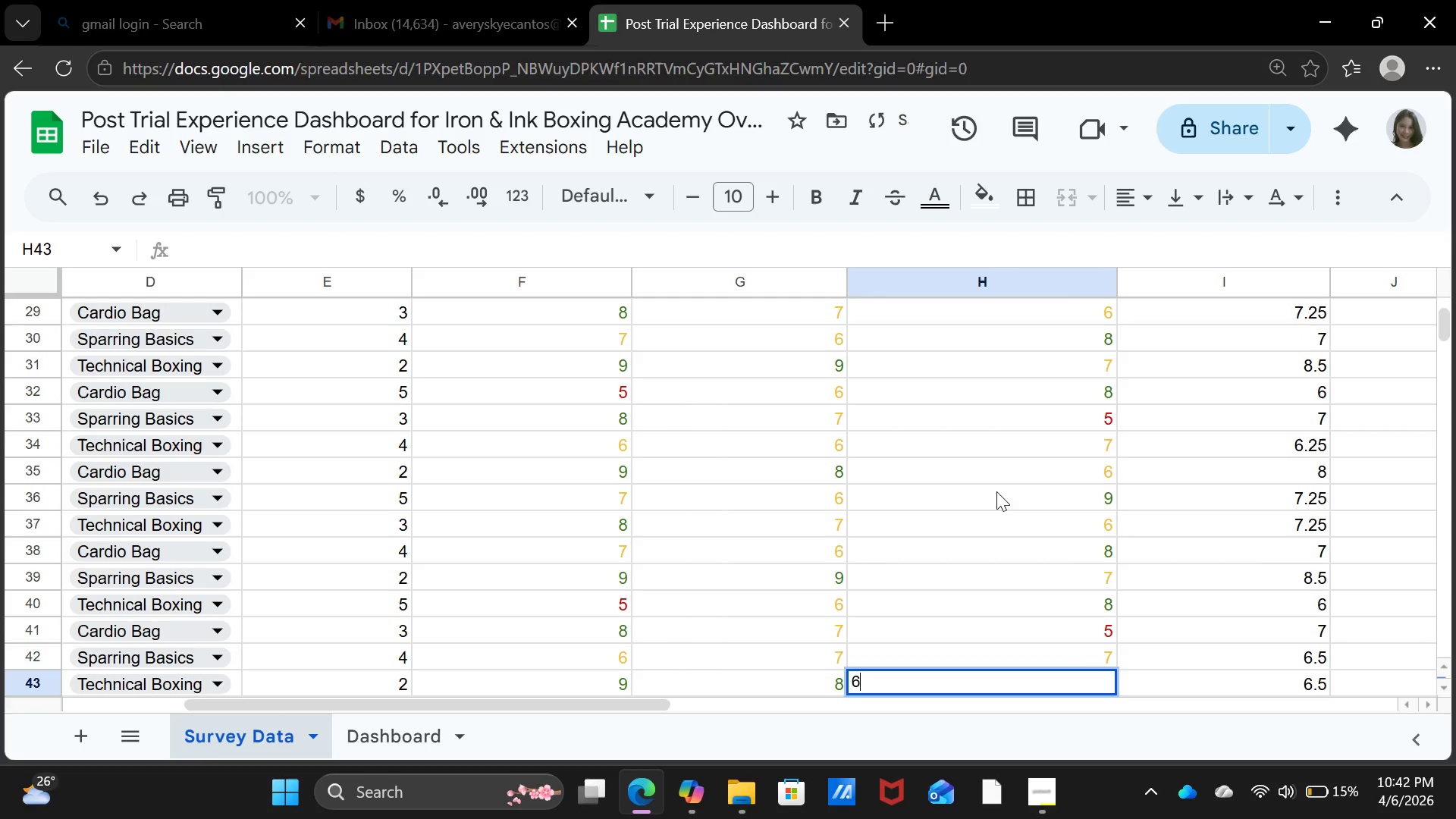 
key(6)
 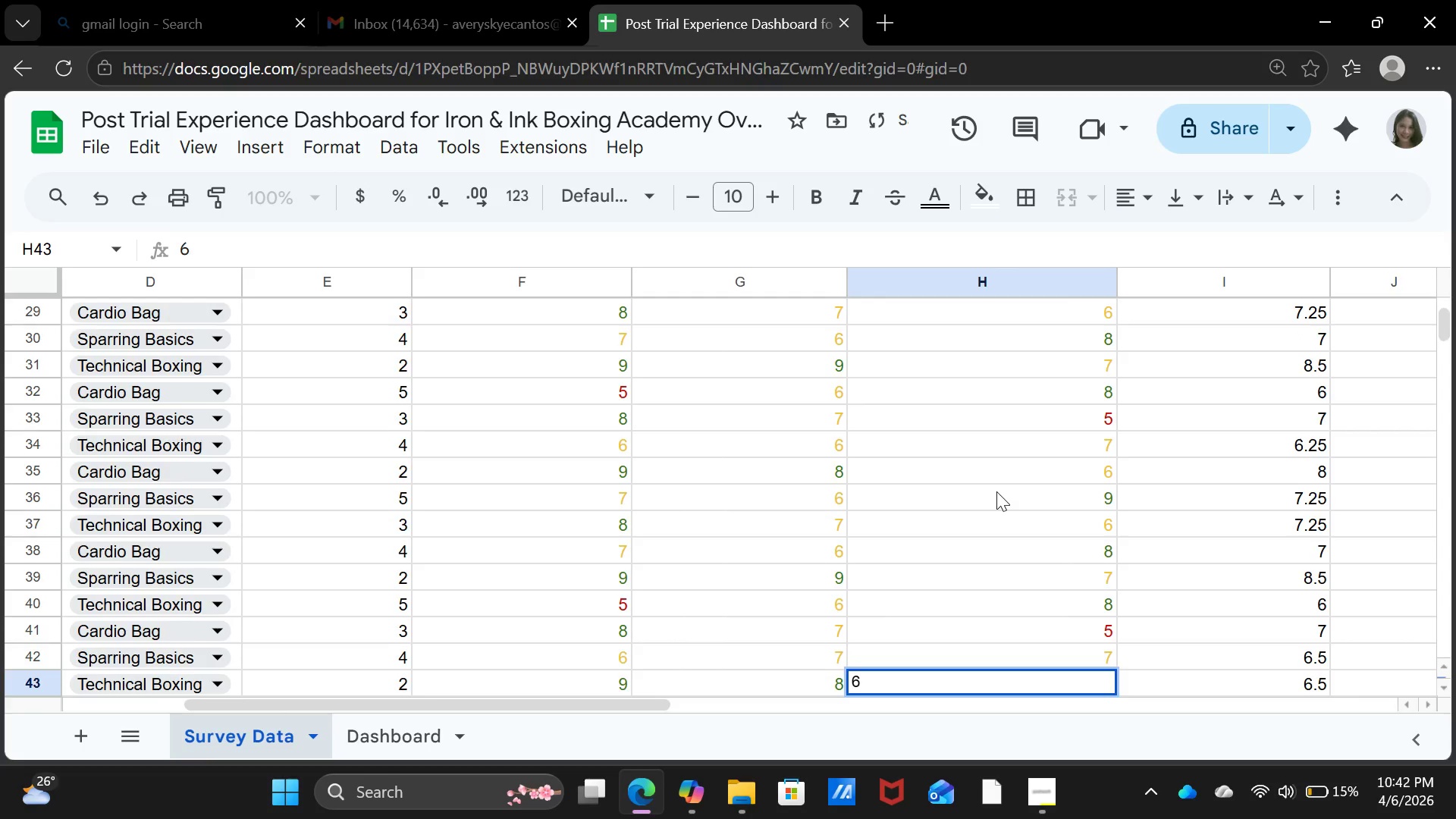 
key(Enter)
 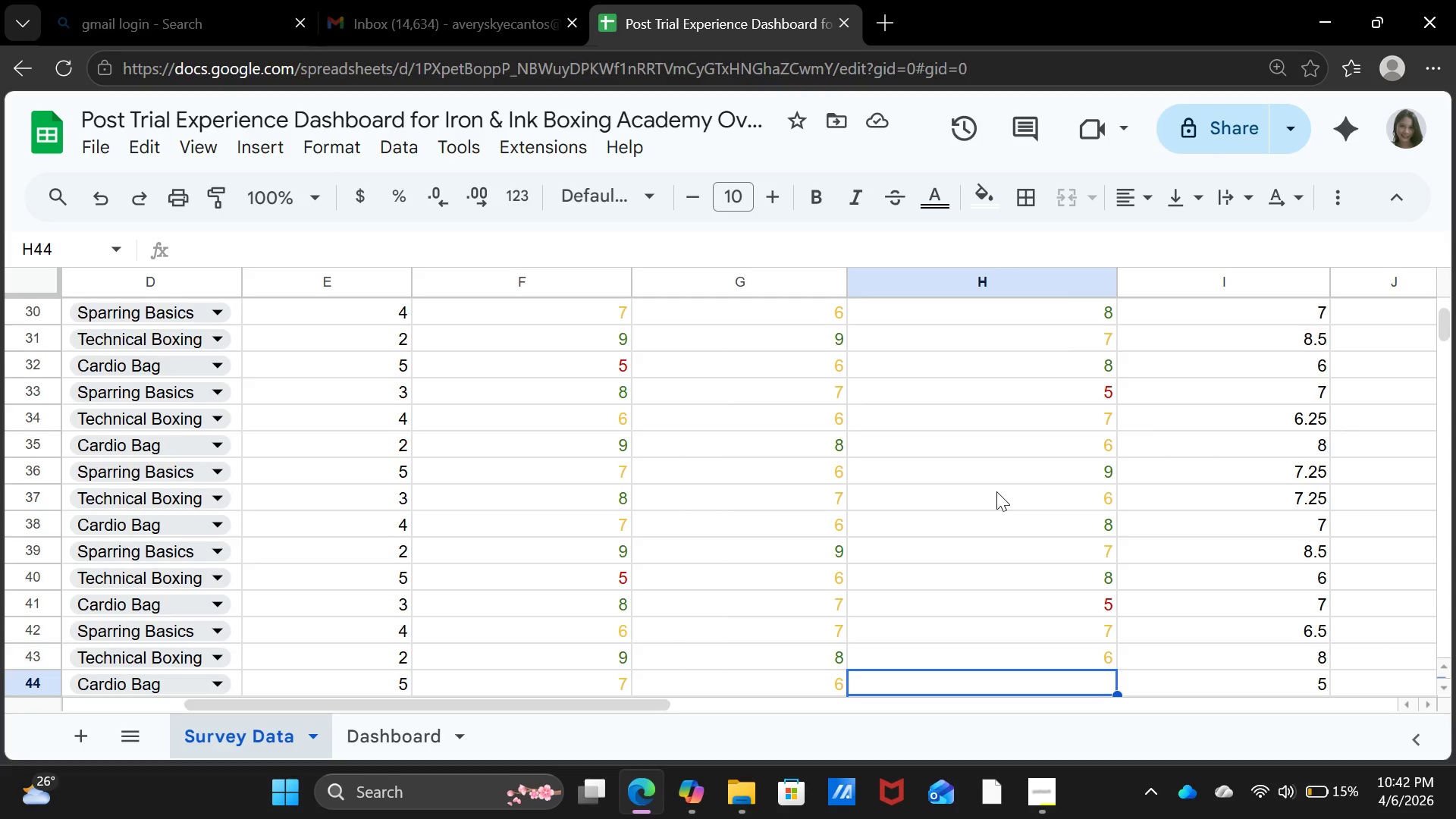 
wait(7.94)
 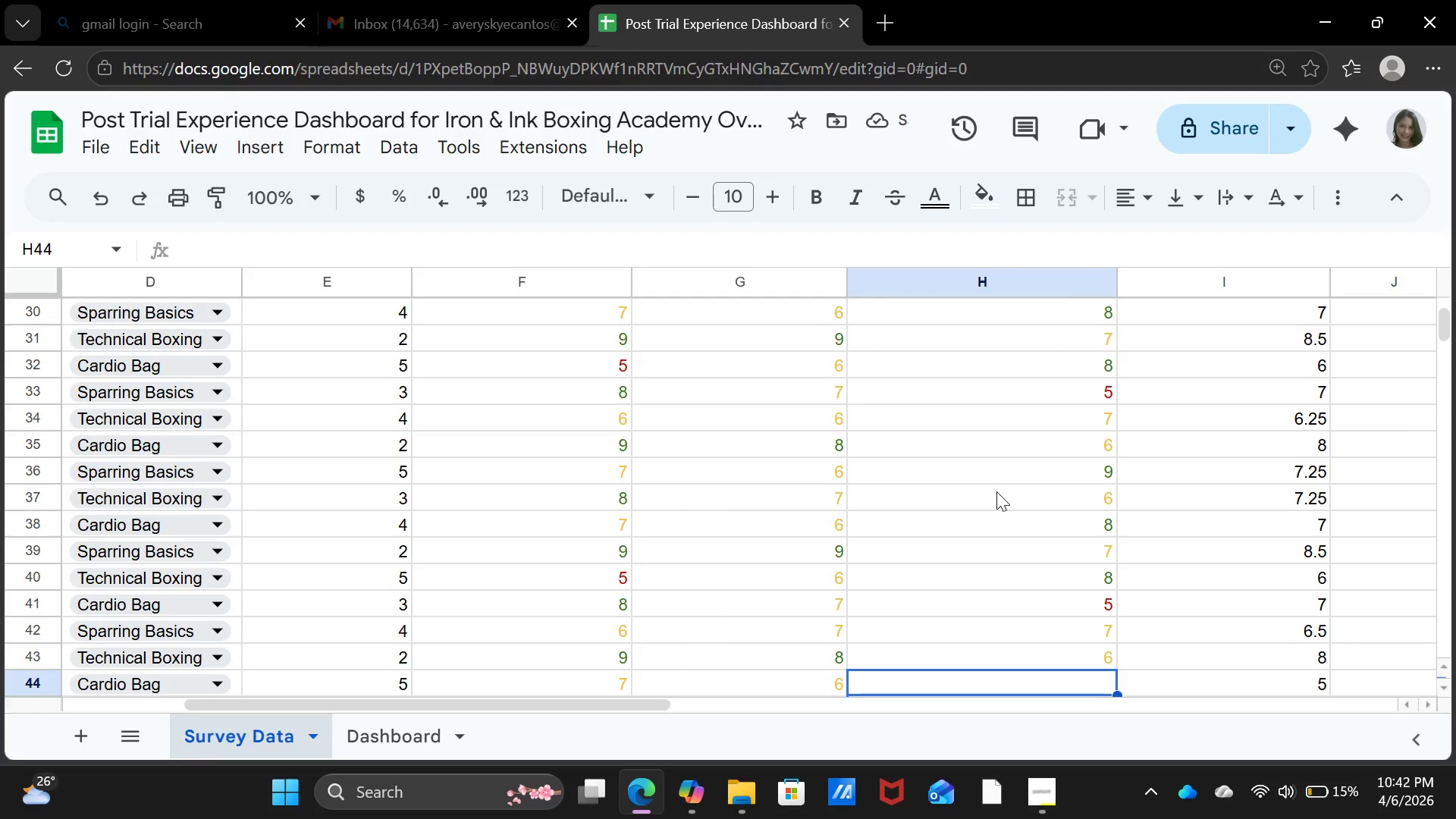 
key(9)
 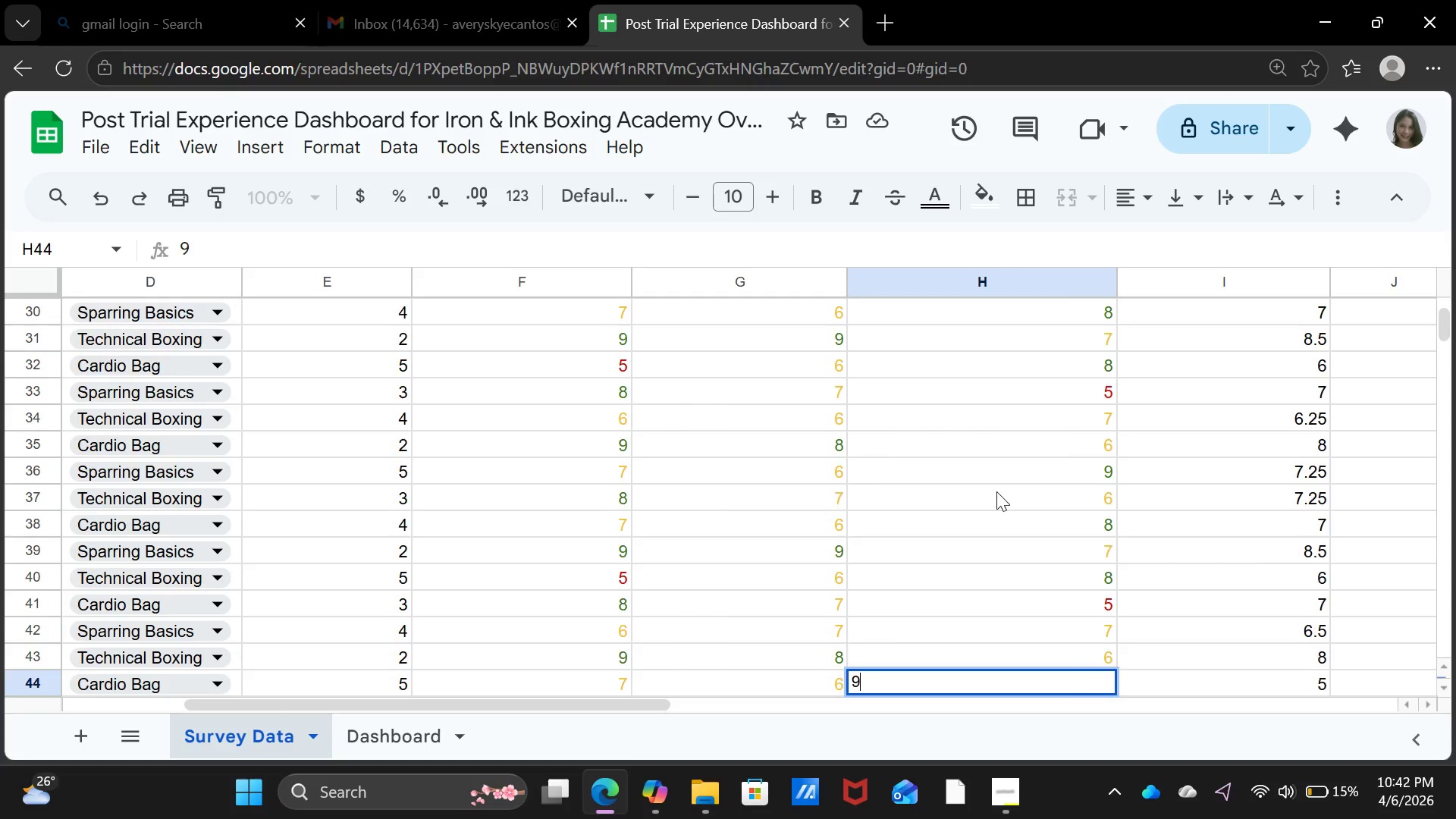 
key(Enter)
 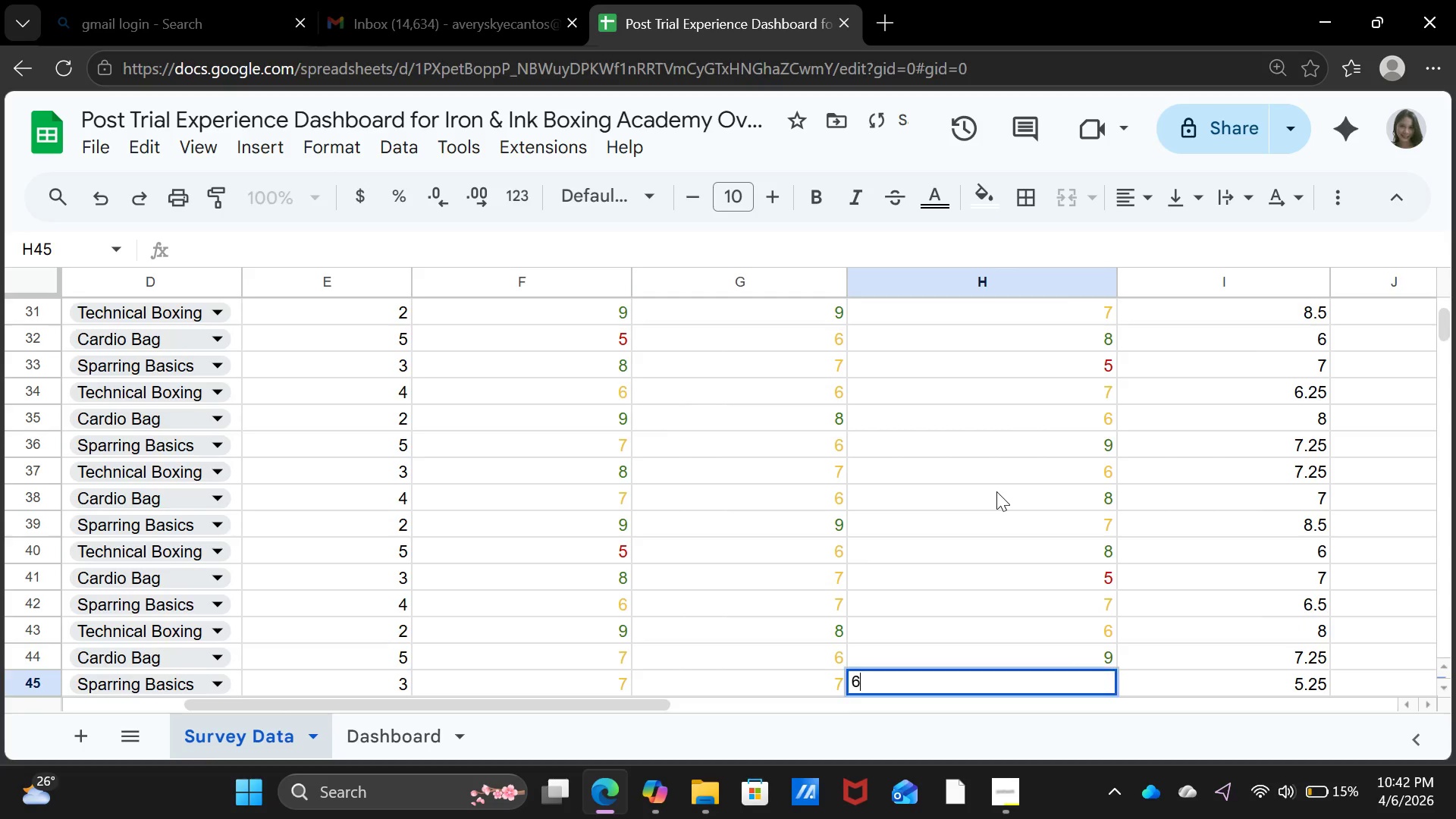 
key(6)
 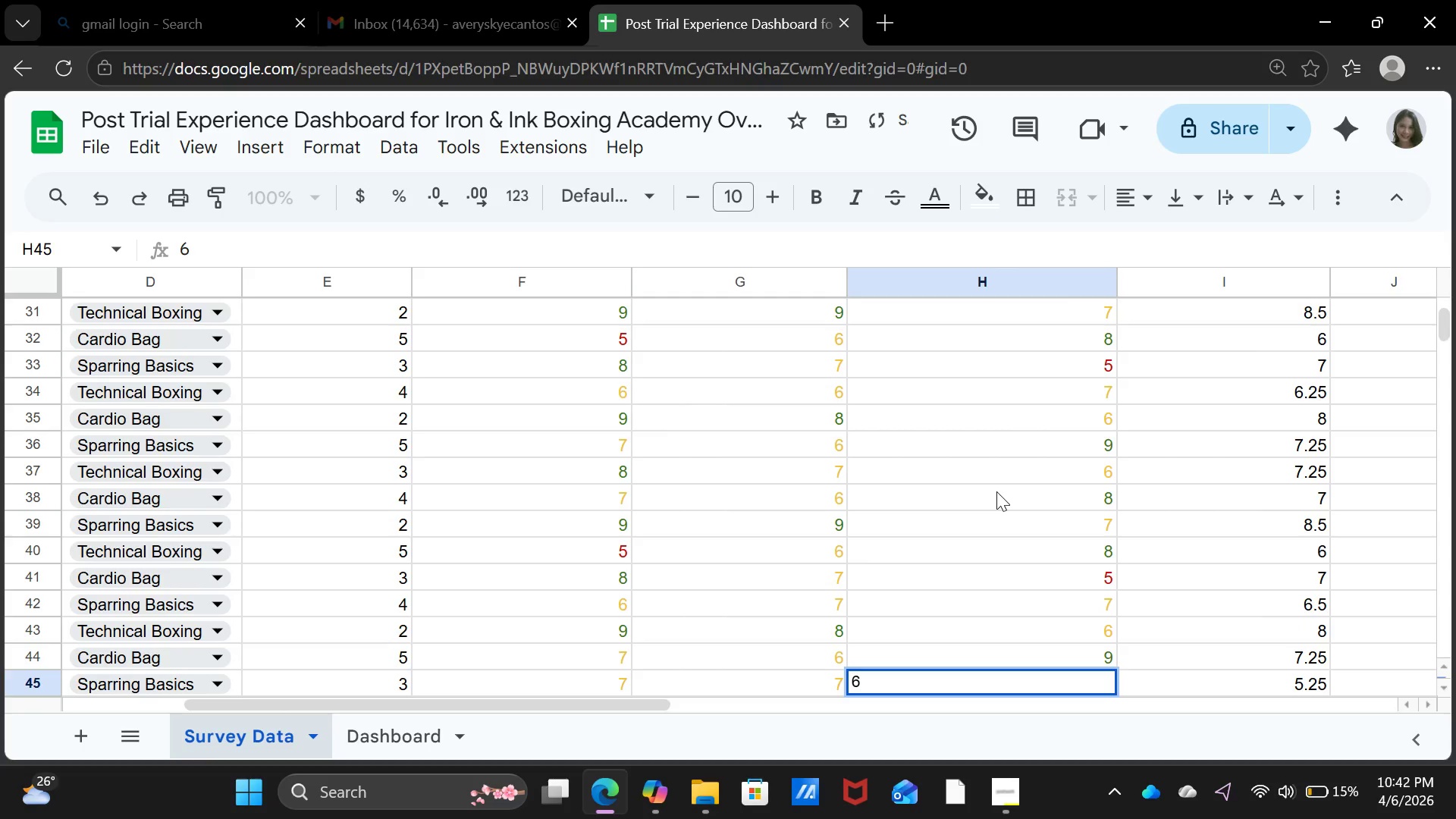 
key(Enter)
 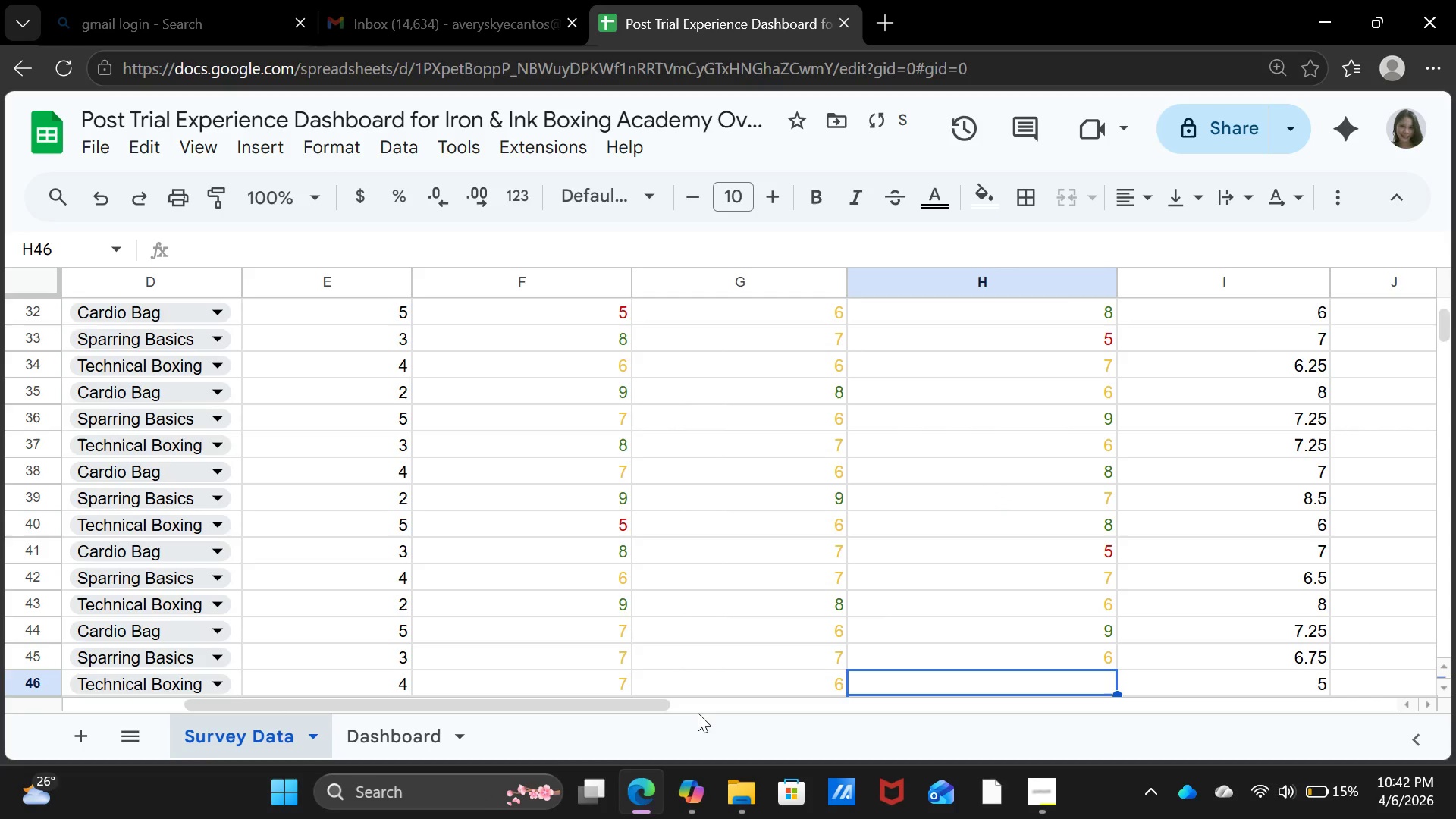 
left_click_drag(start_coordinate=[665, 704], to_coordinate=[811, 729])
 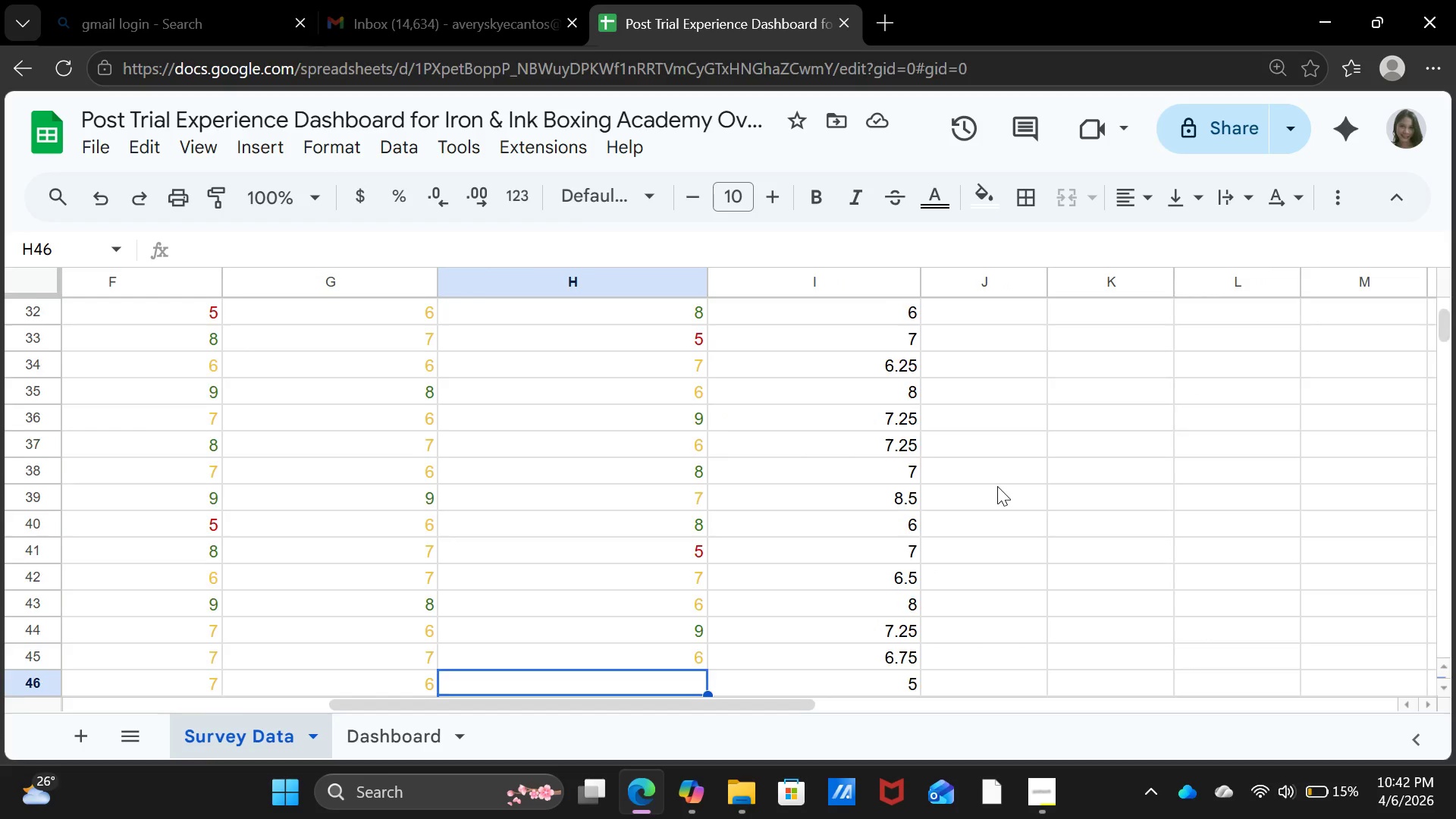 
scroll: coordinate [996, 487], scroll_direction: up, amount: 13.0
 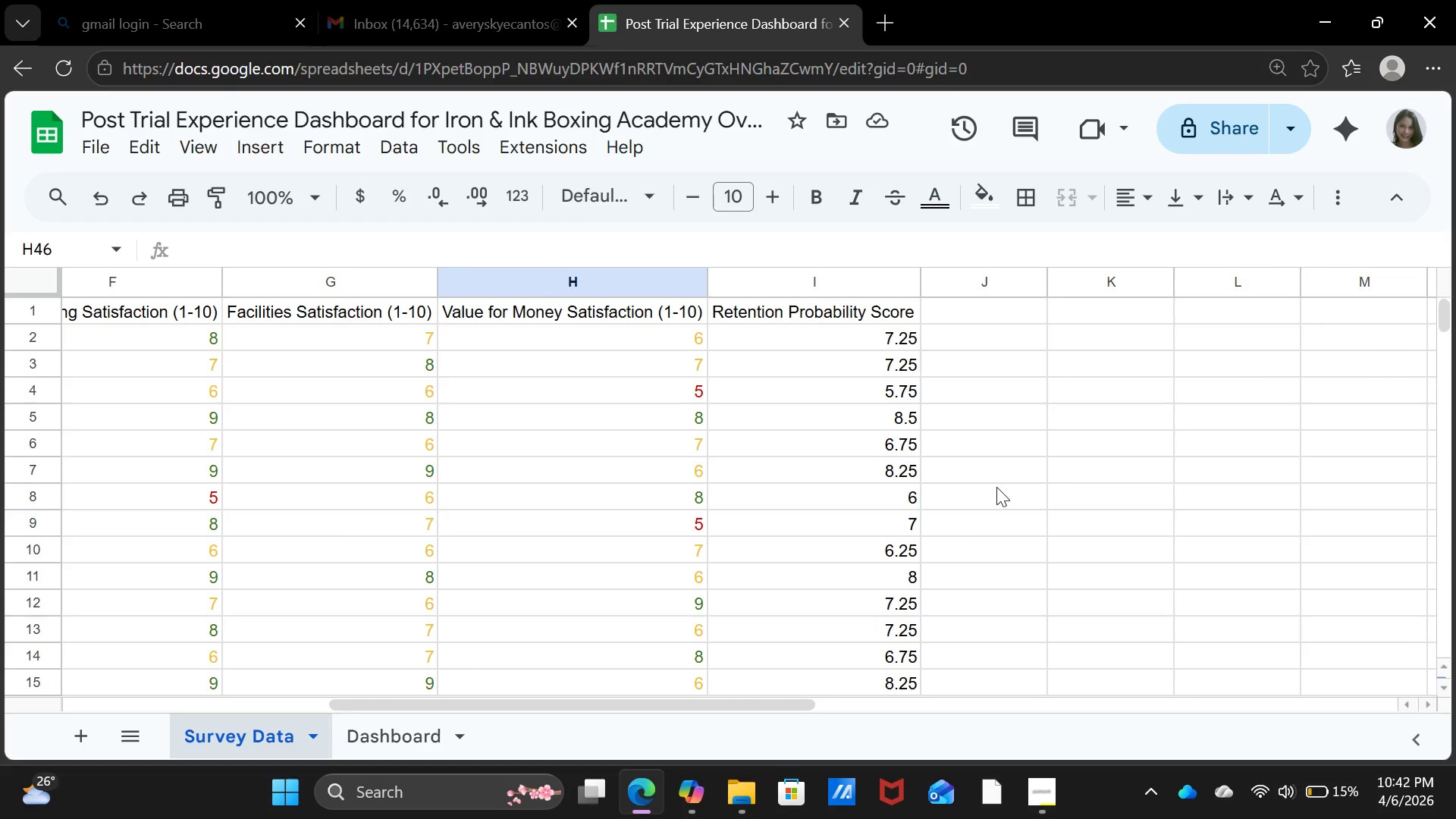 
scroll: coordinate [996, 487], scroll_direction: down, amount: 10.0
 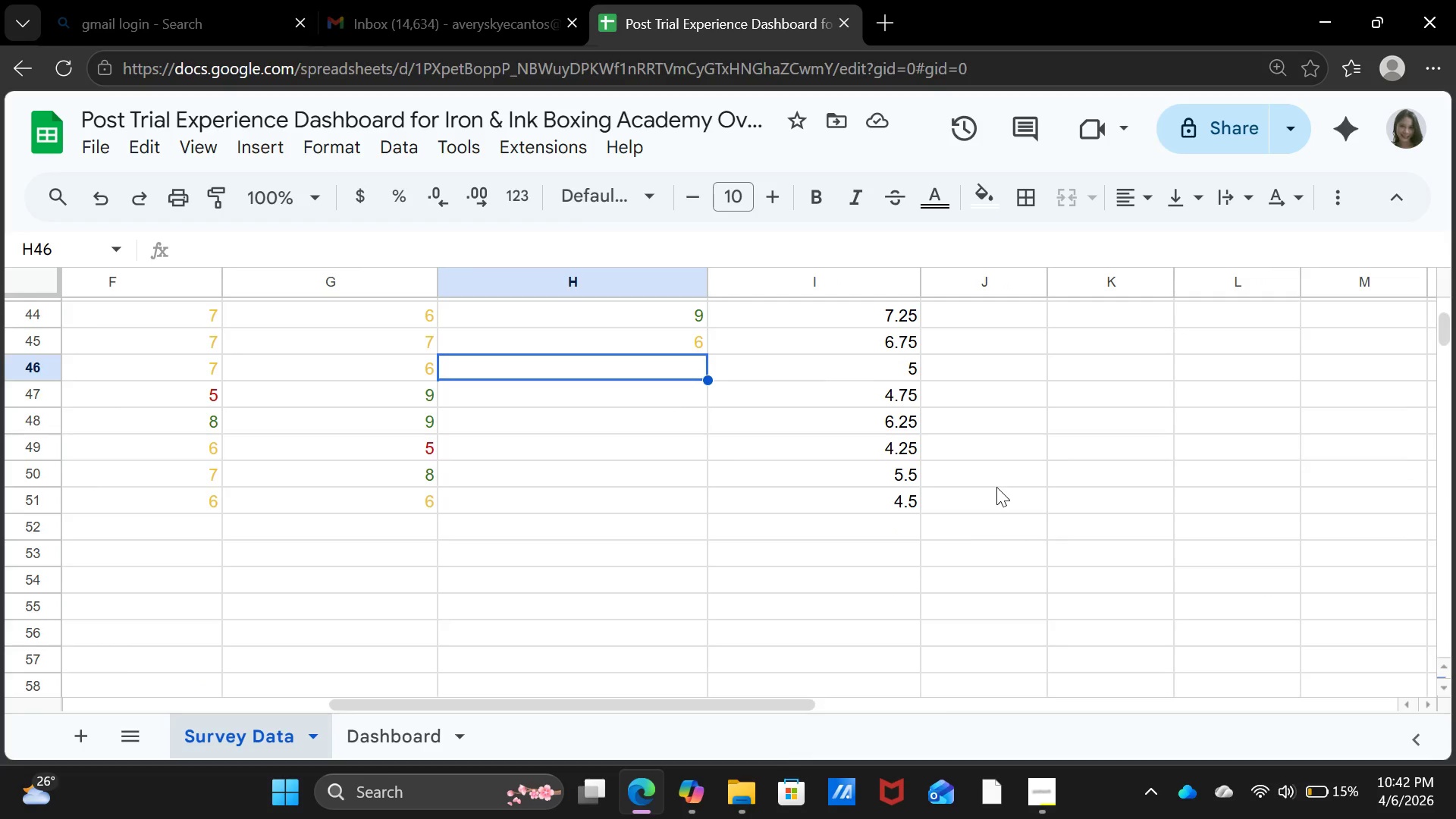 
key(8)
 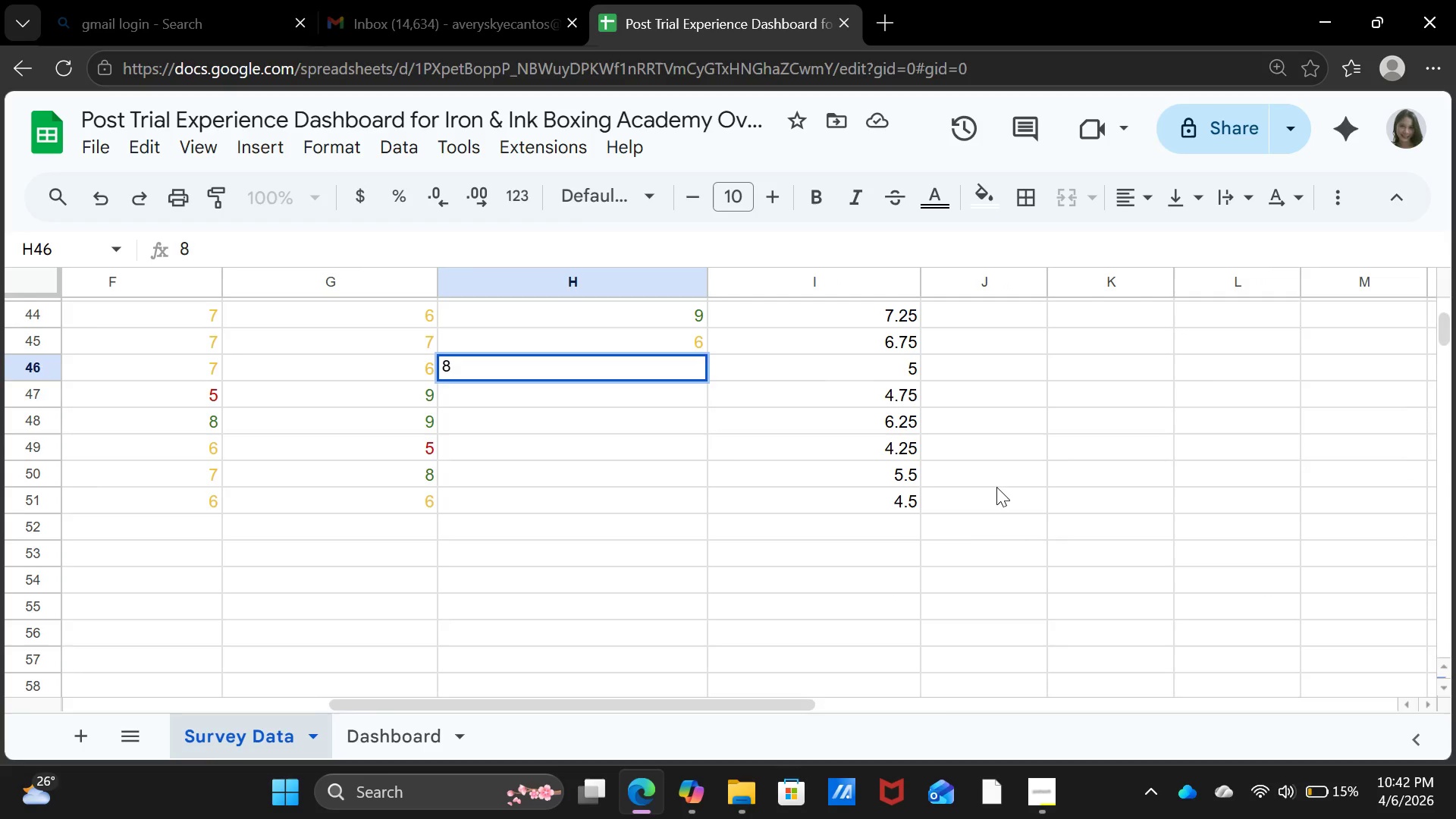 
key(Enter)
 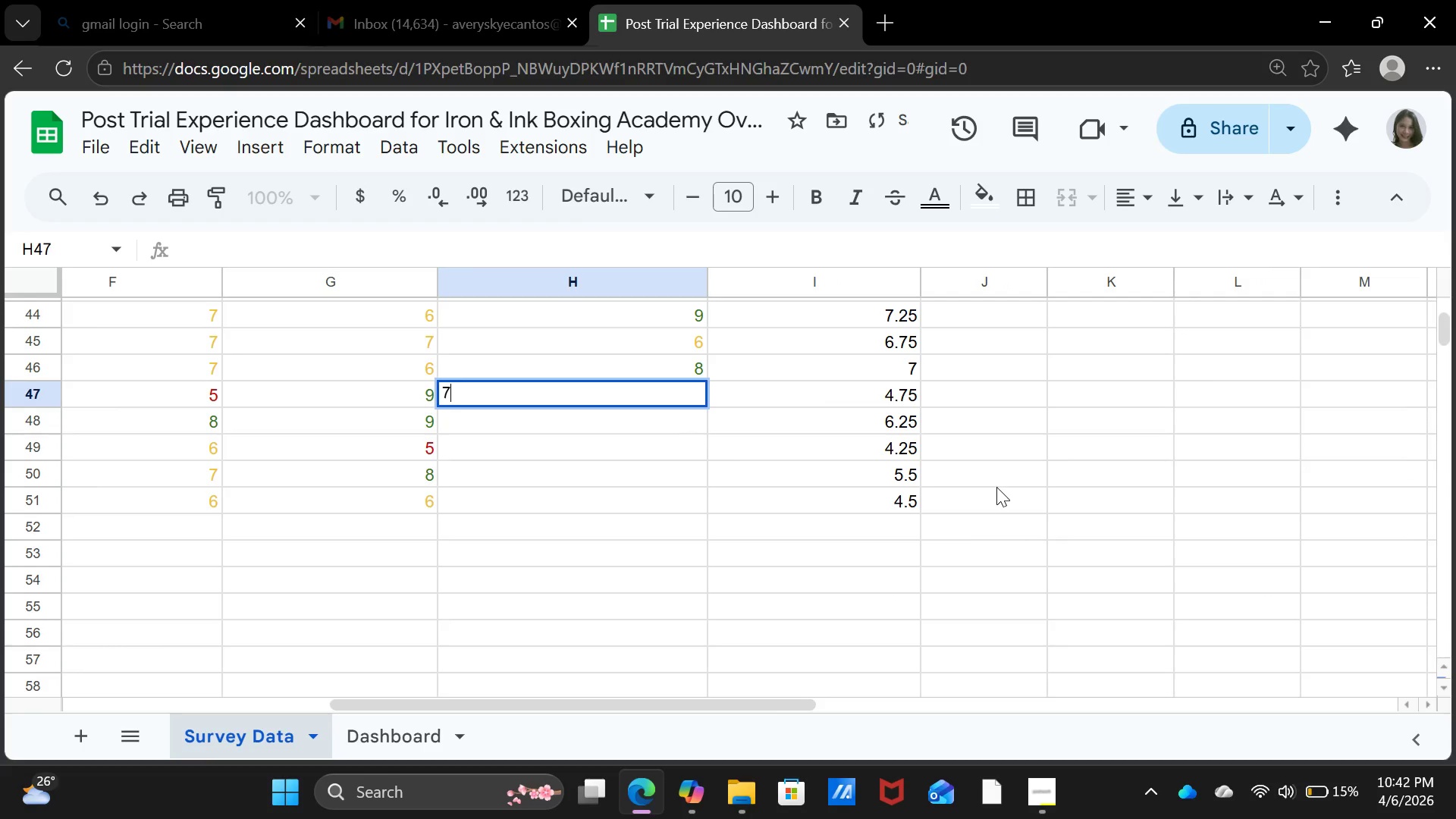 
key(7)
 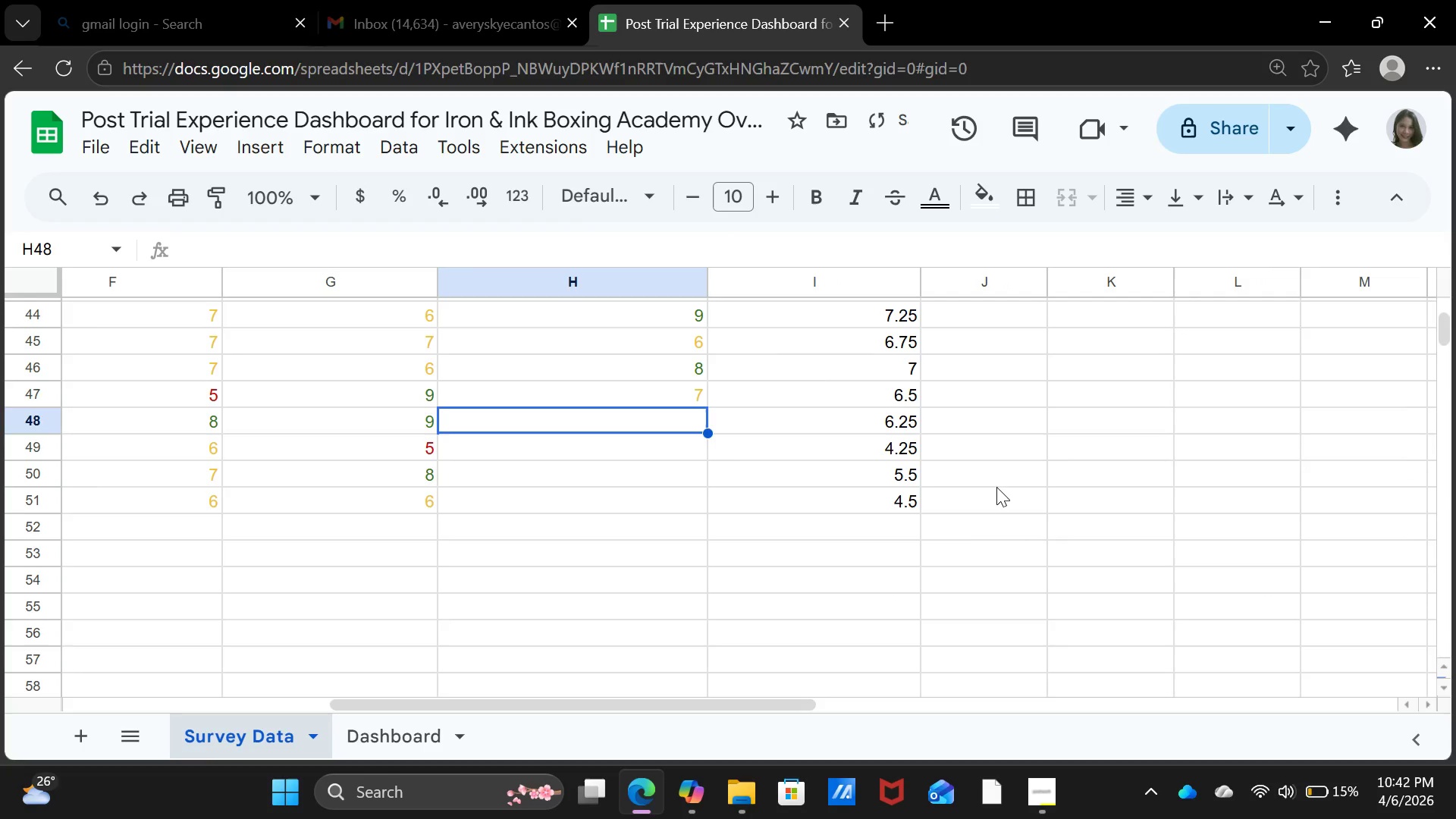 
key(Enter)
 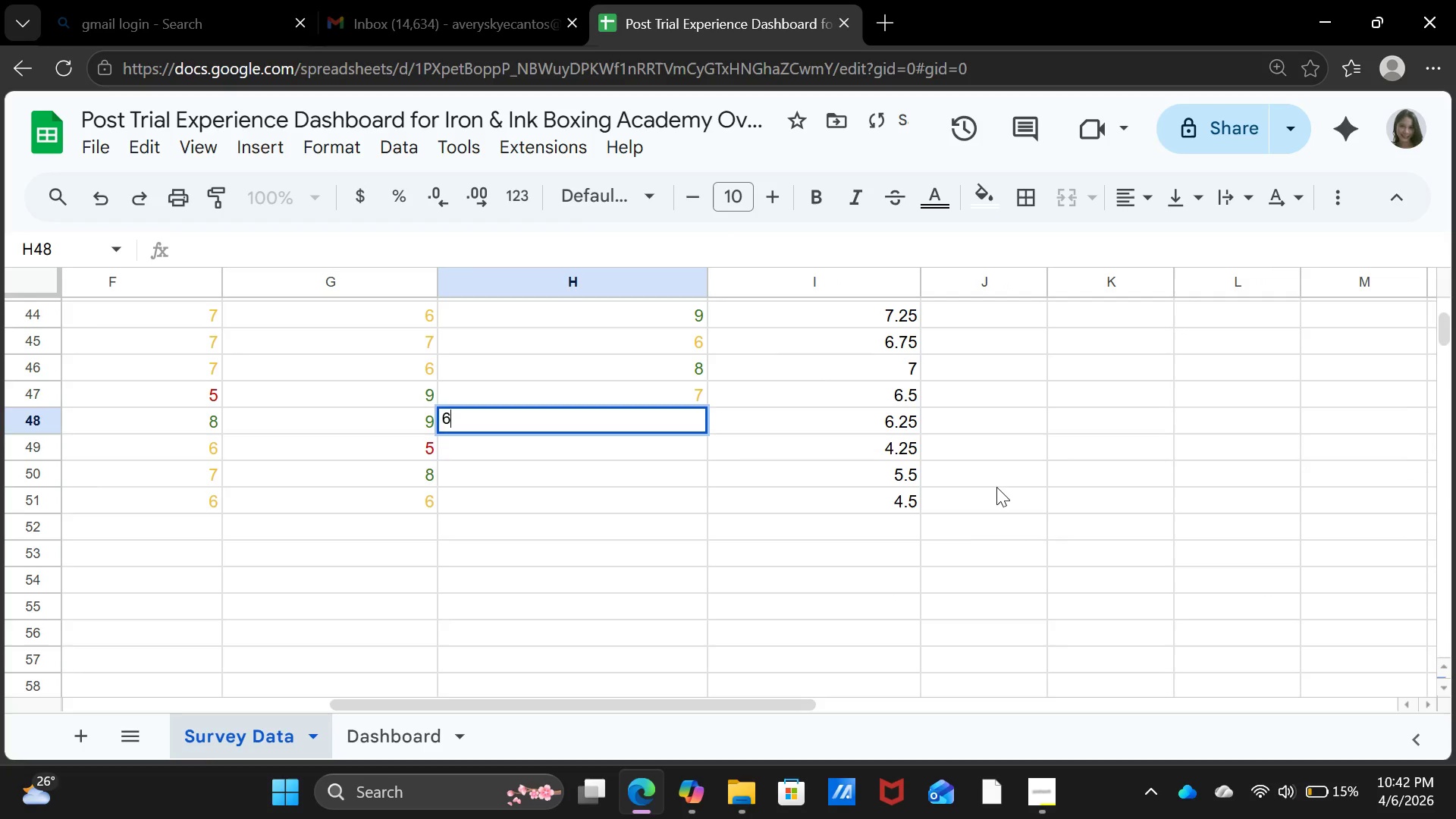 
key(6)
 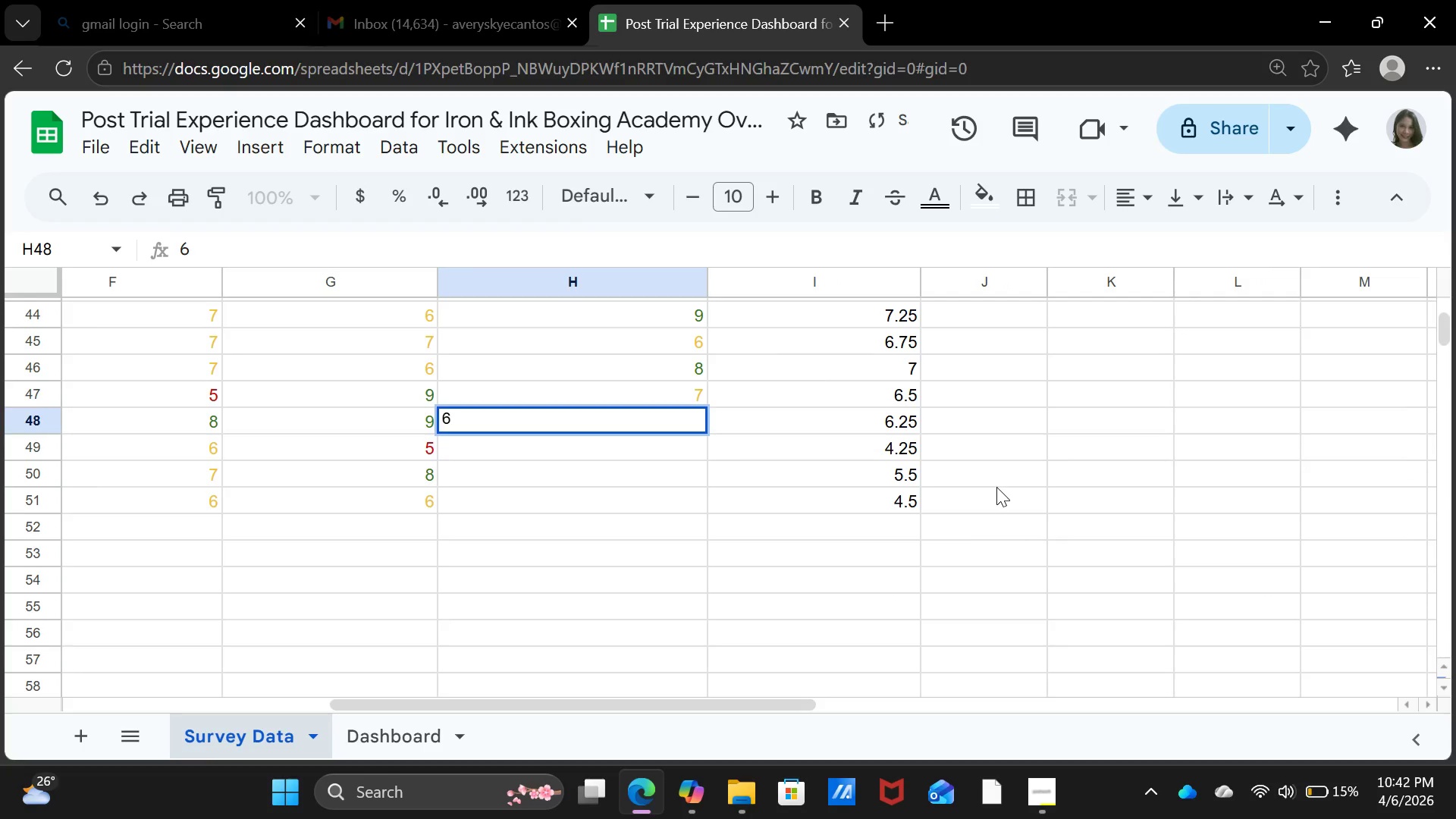 
key(Enter)
 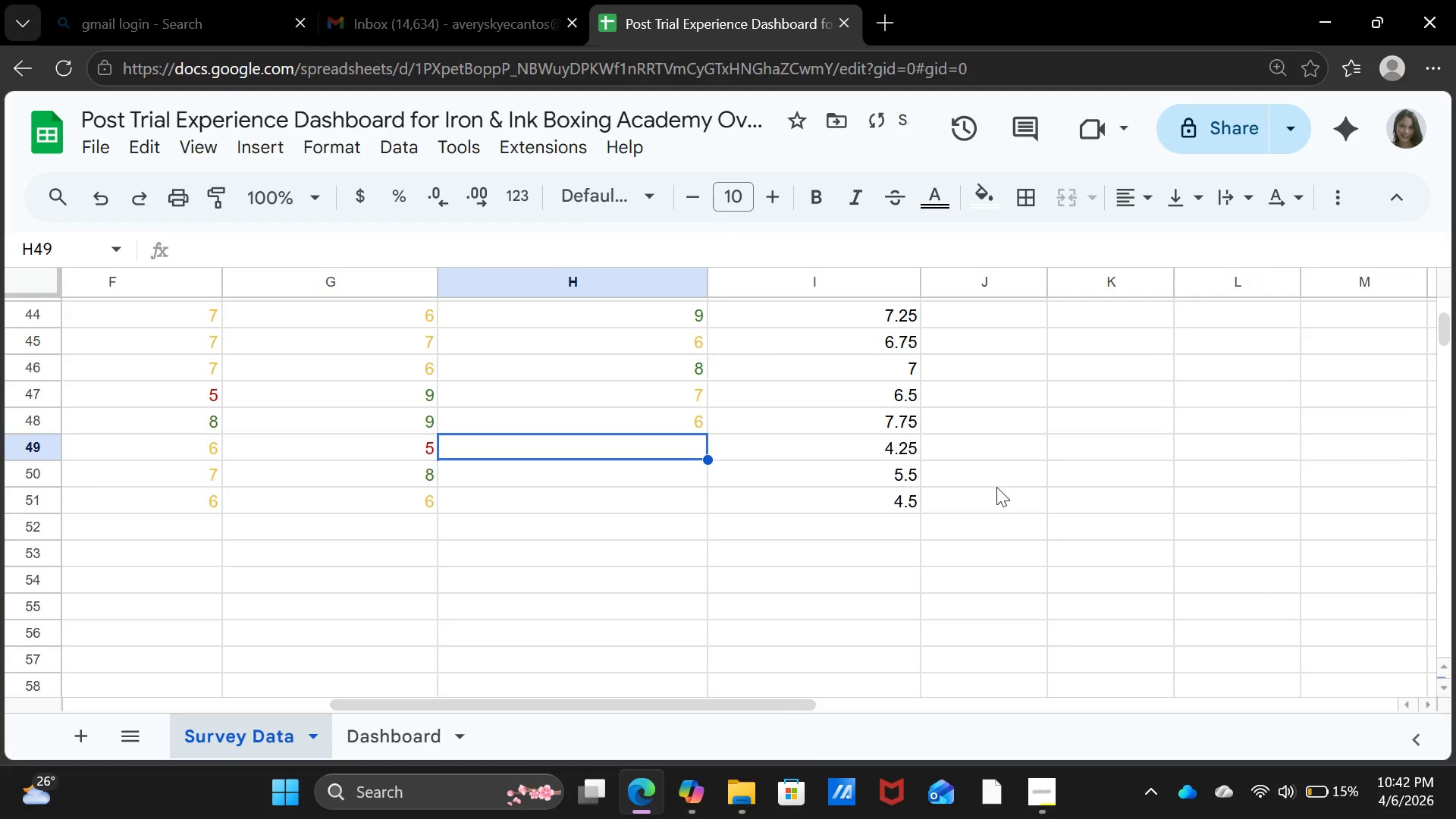 
key(5)
 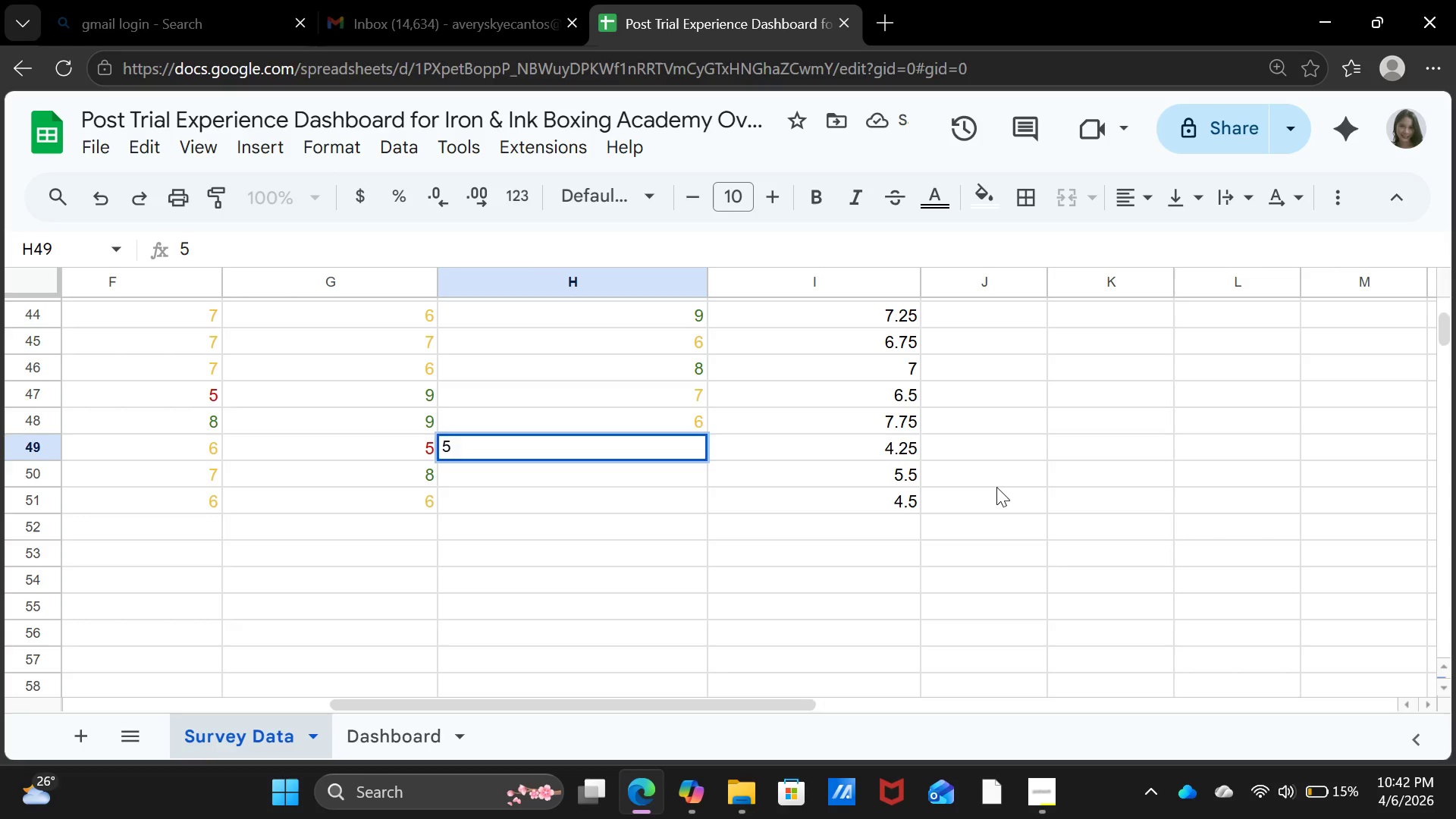 
key(Enter)
 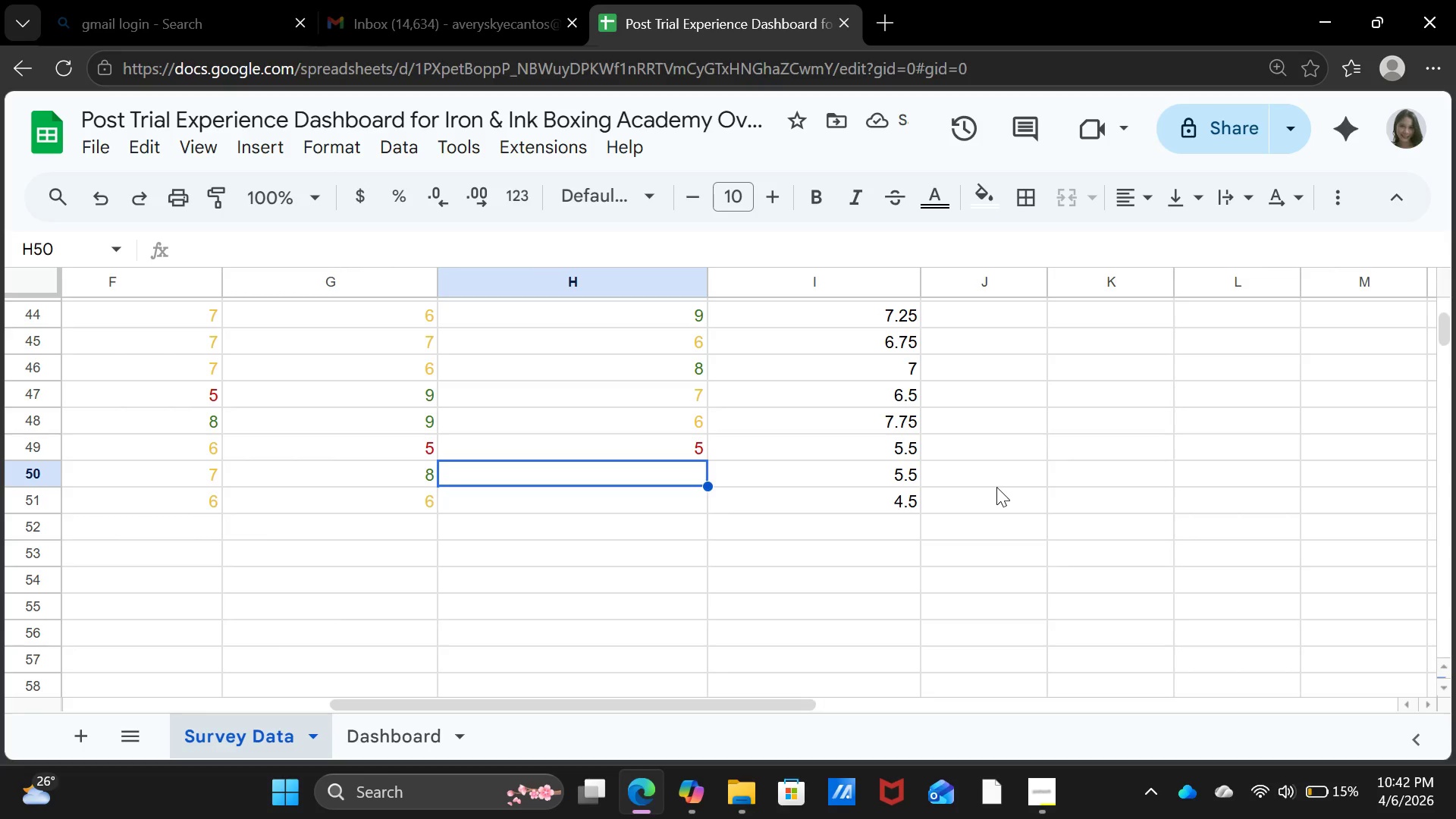 
key(7)
 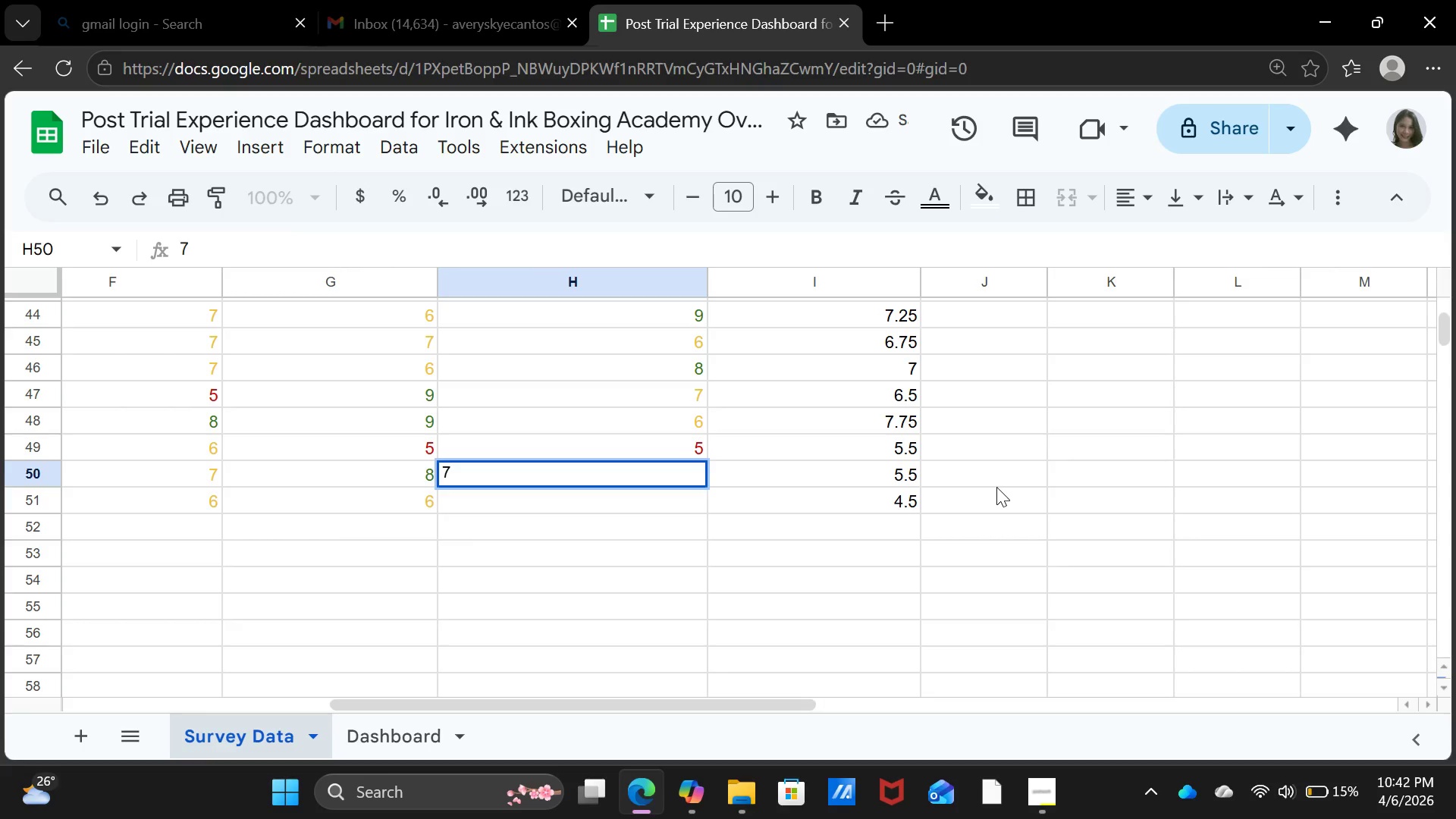 
key(Enter)
 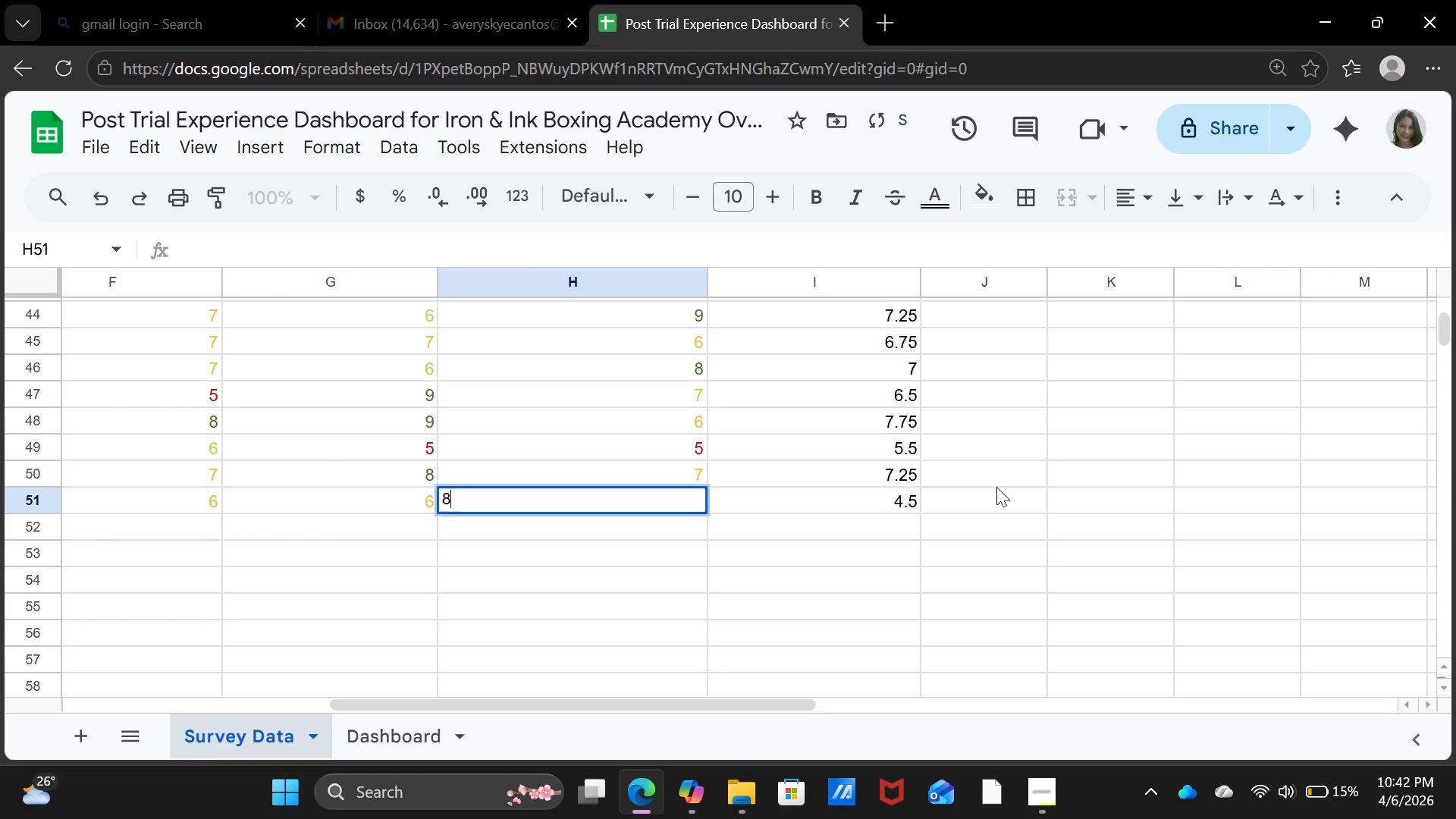 
key(8)
 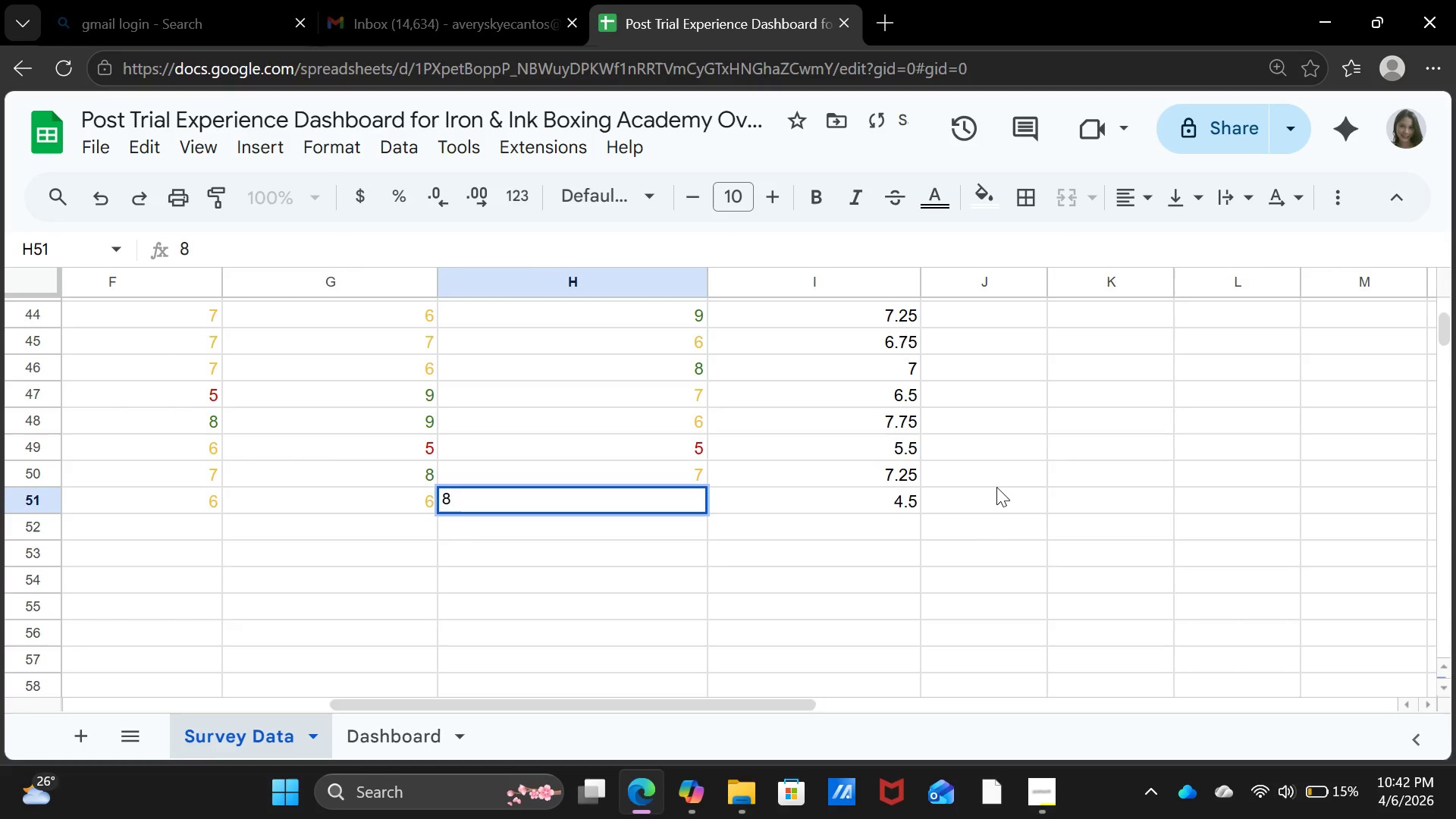 
key(Enter)
 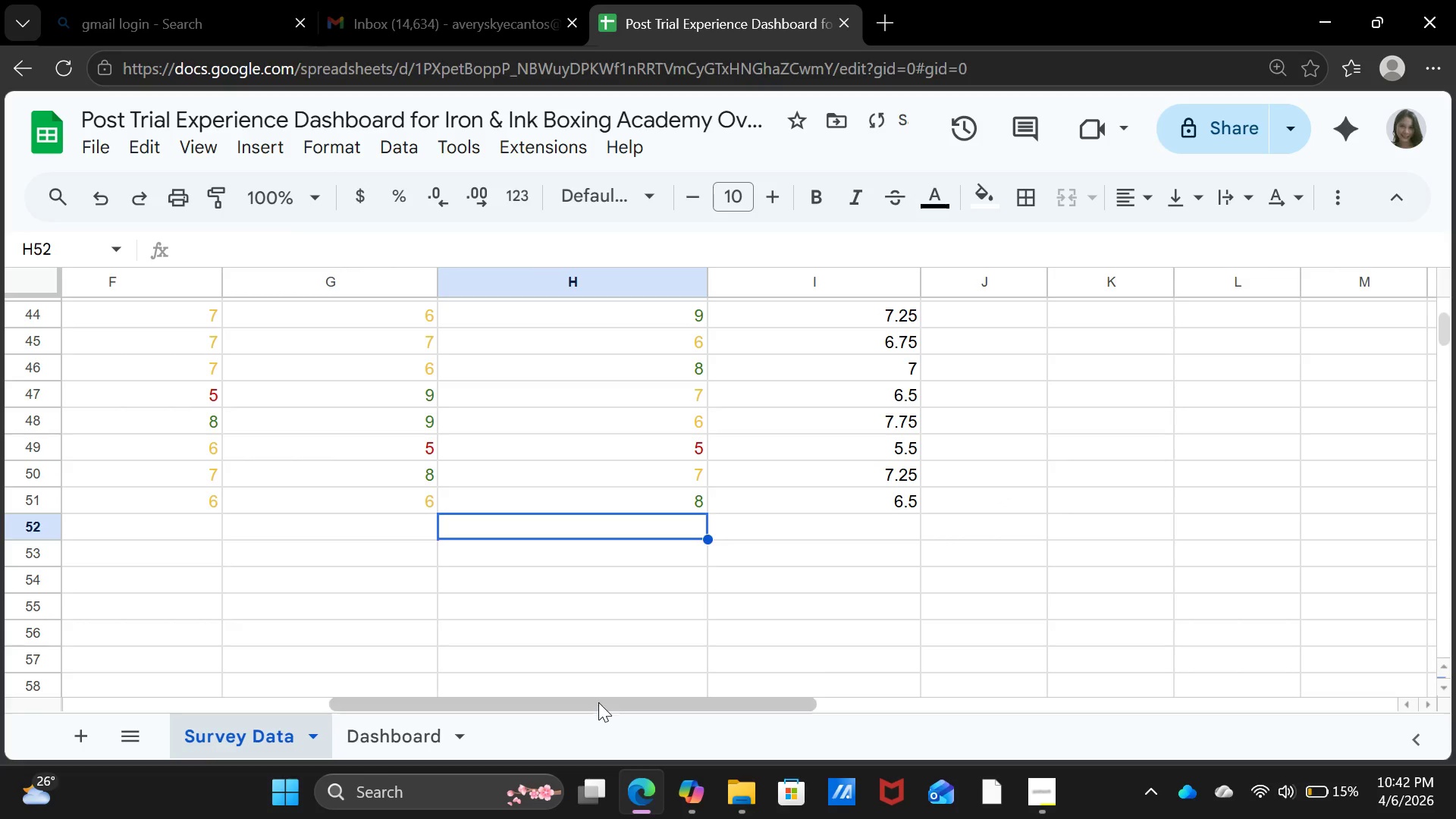 
left_click_drag(start_coordinate=[601, 698], to_coordinate=[333, 661])
 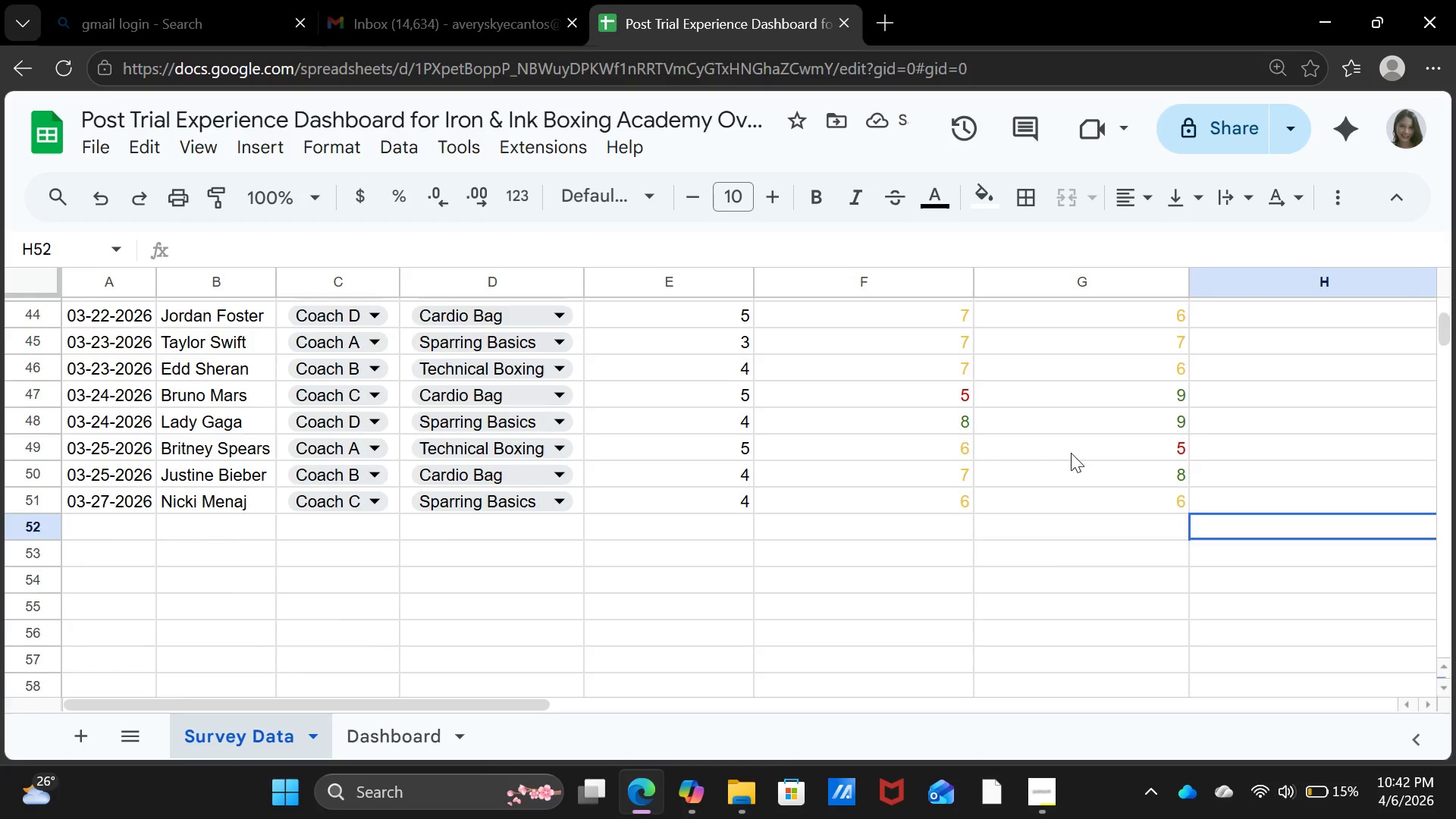 
scroll: coordinate [1075, 505], scroll_direction: up, amount: 15.0
 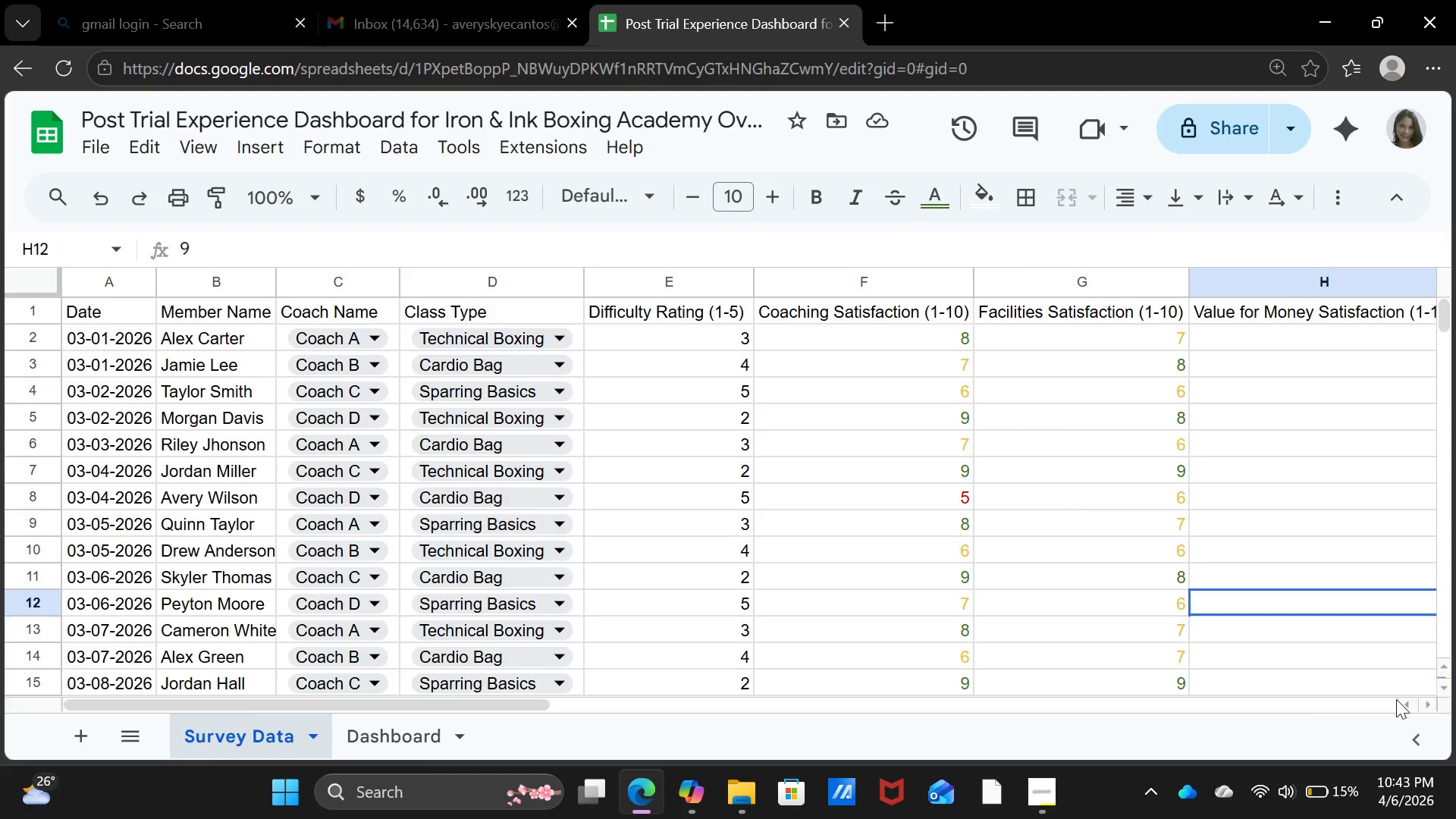 
double_click([1429, 713])
 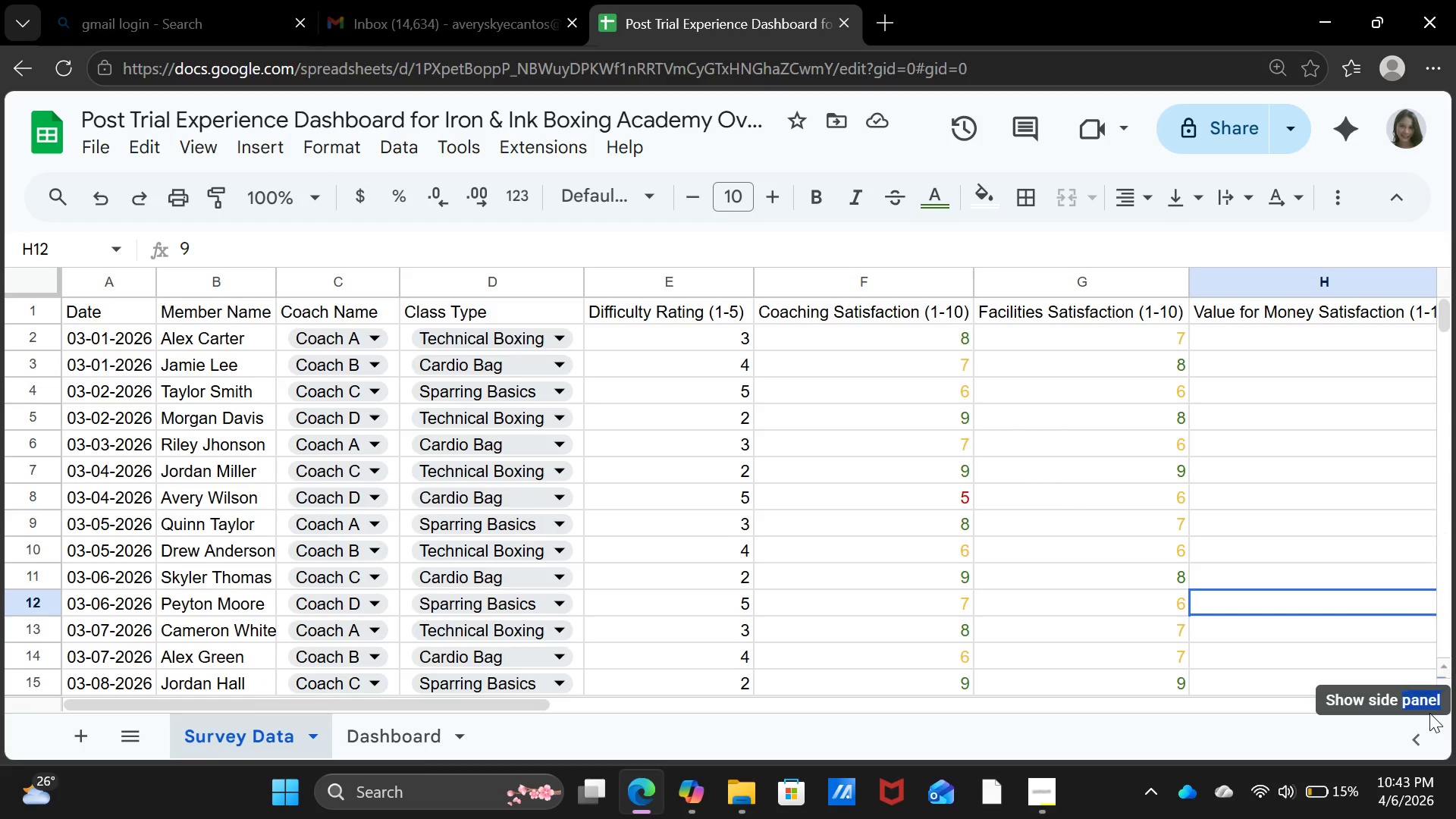 
triple_click([1429, 713])
 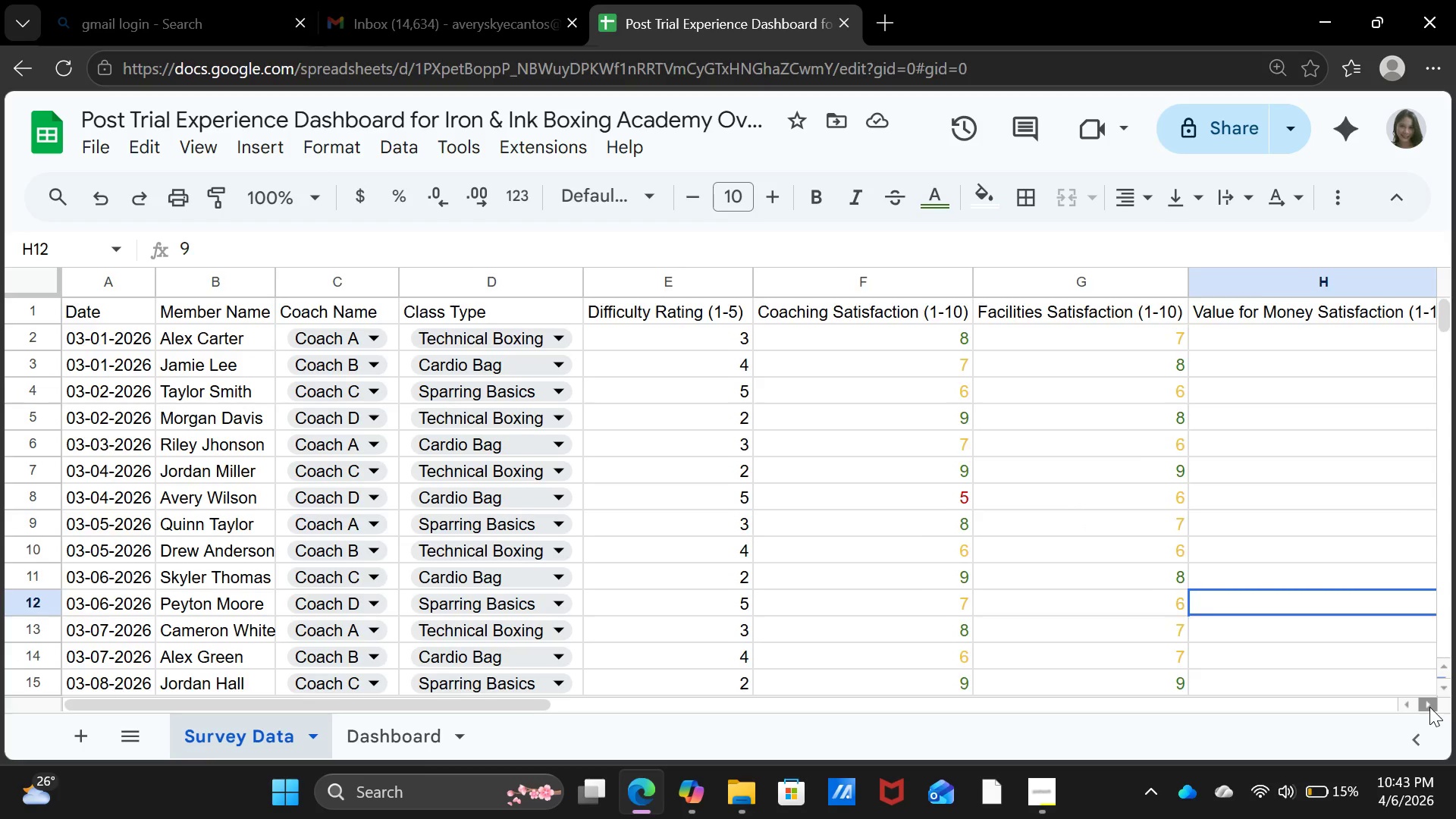 
double_click([1429, 707])
 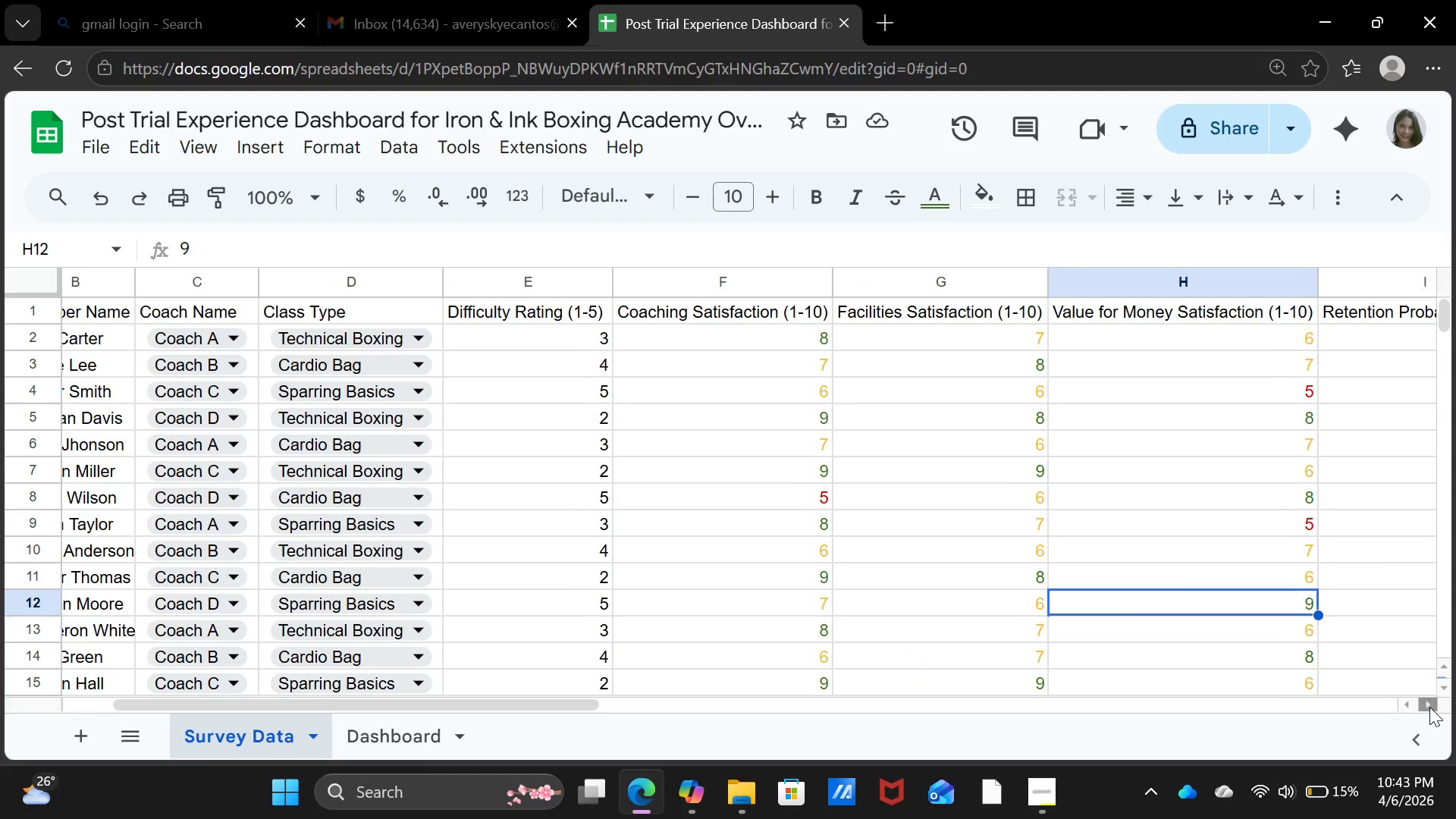 
triple_click([1429, 707])
 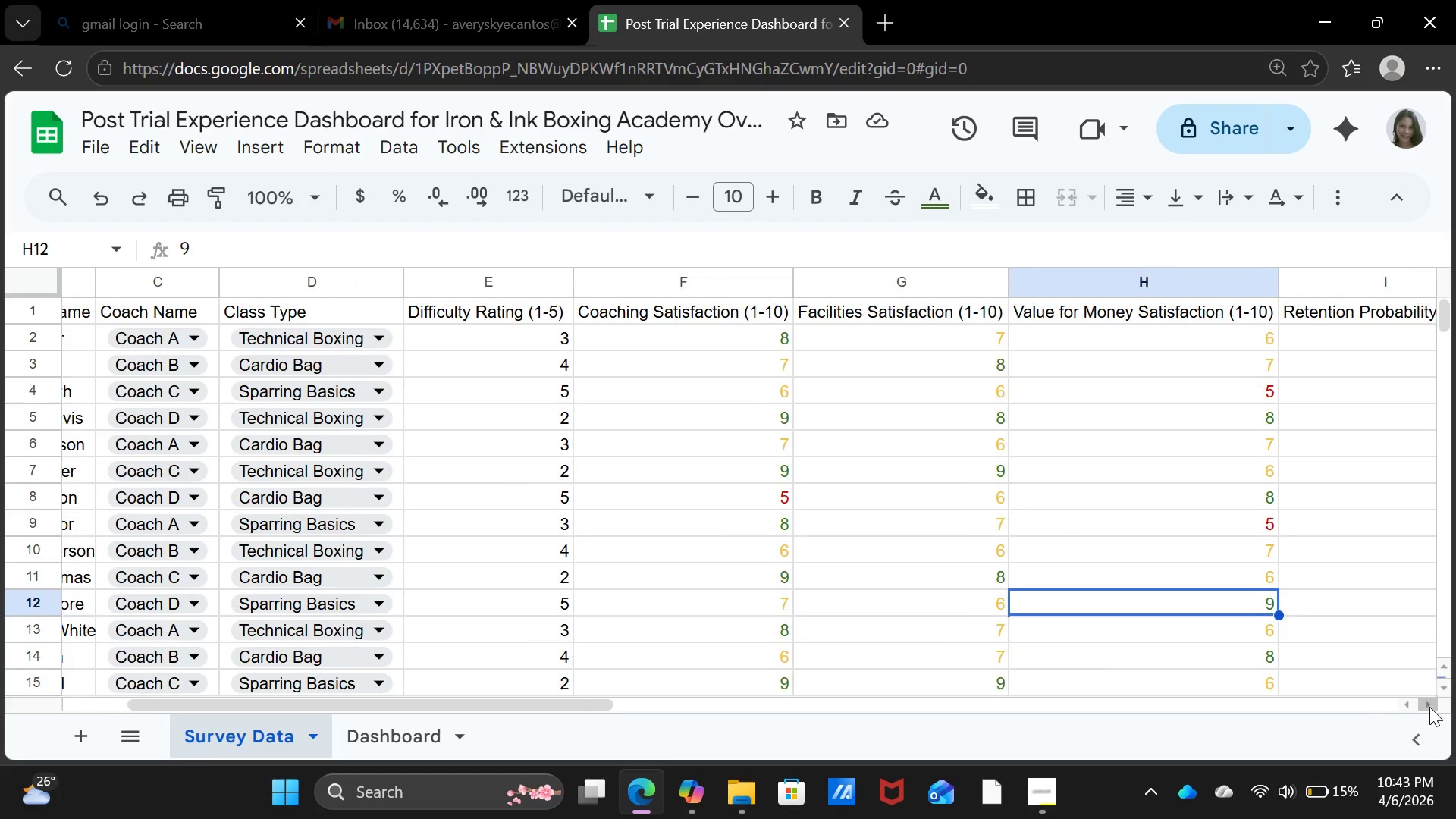 
triple_click([1429, 707])
 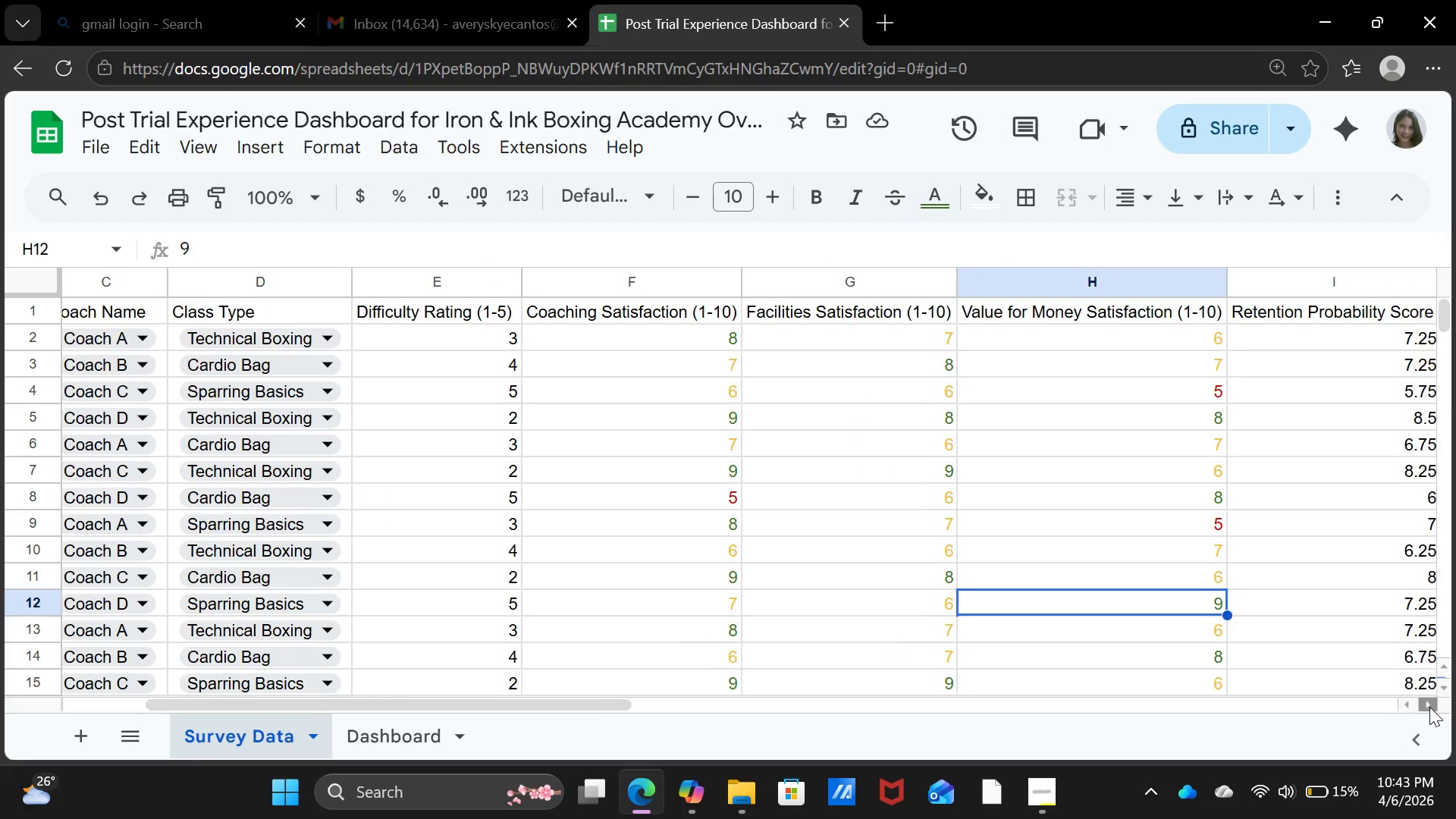 
triple_click([1429, 707])
 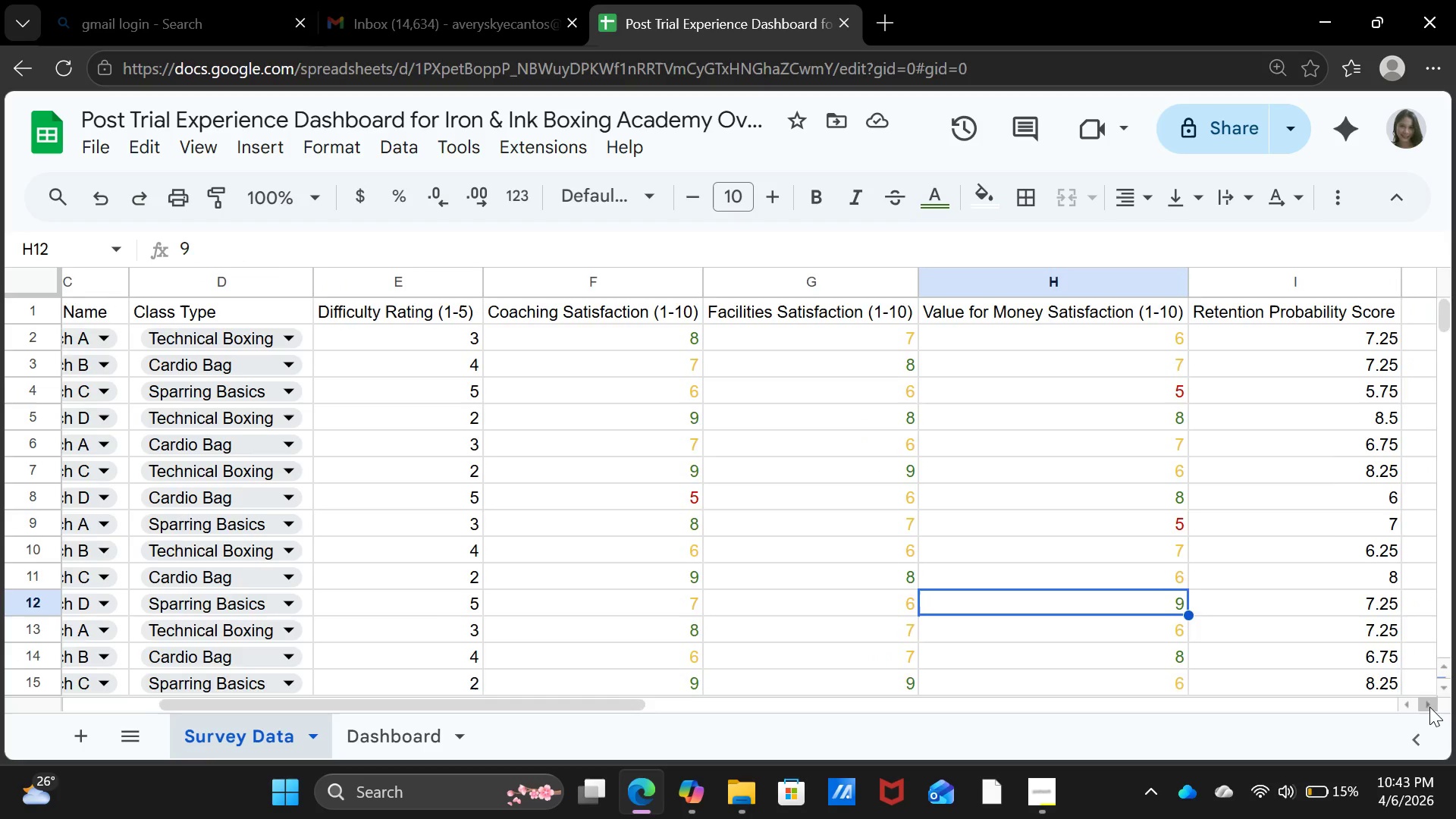 
triple_click([1429, 707])
 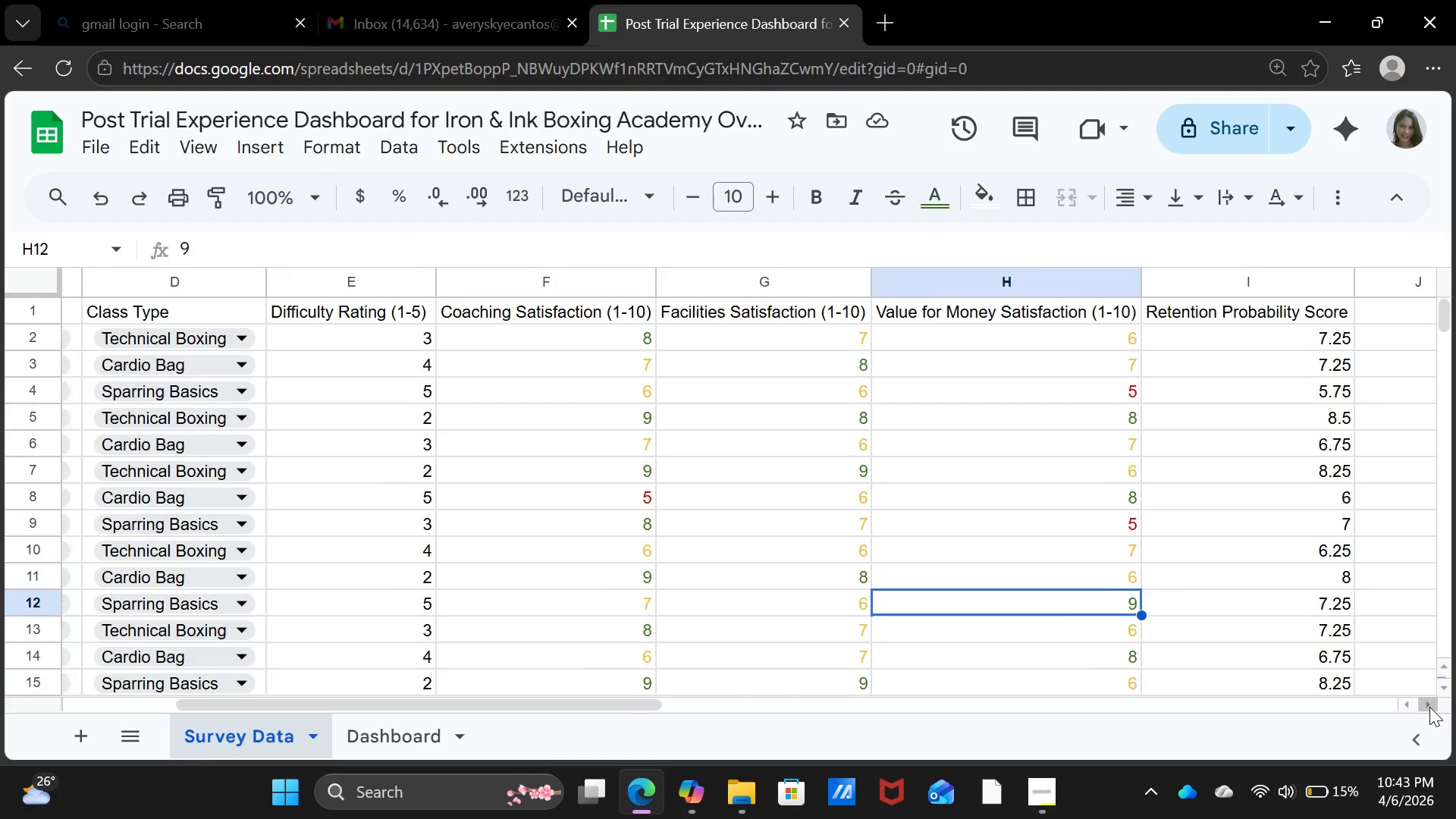 
triple_click([1429, 707])
 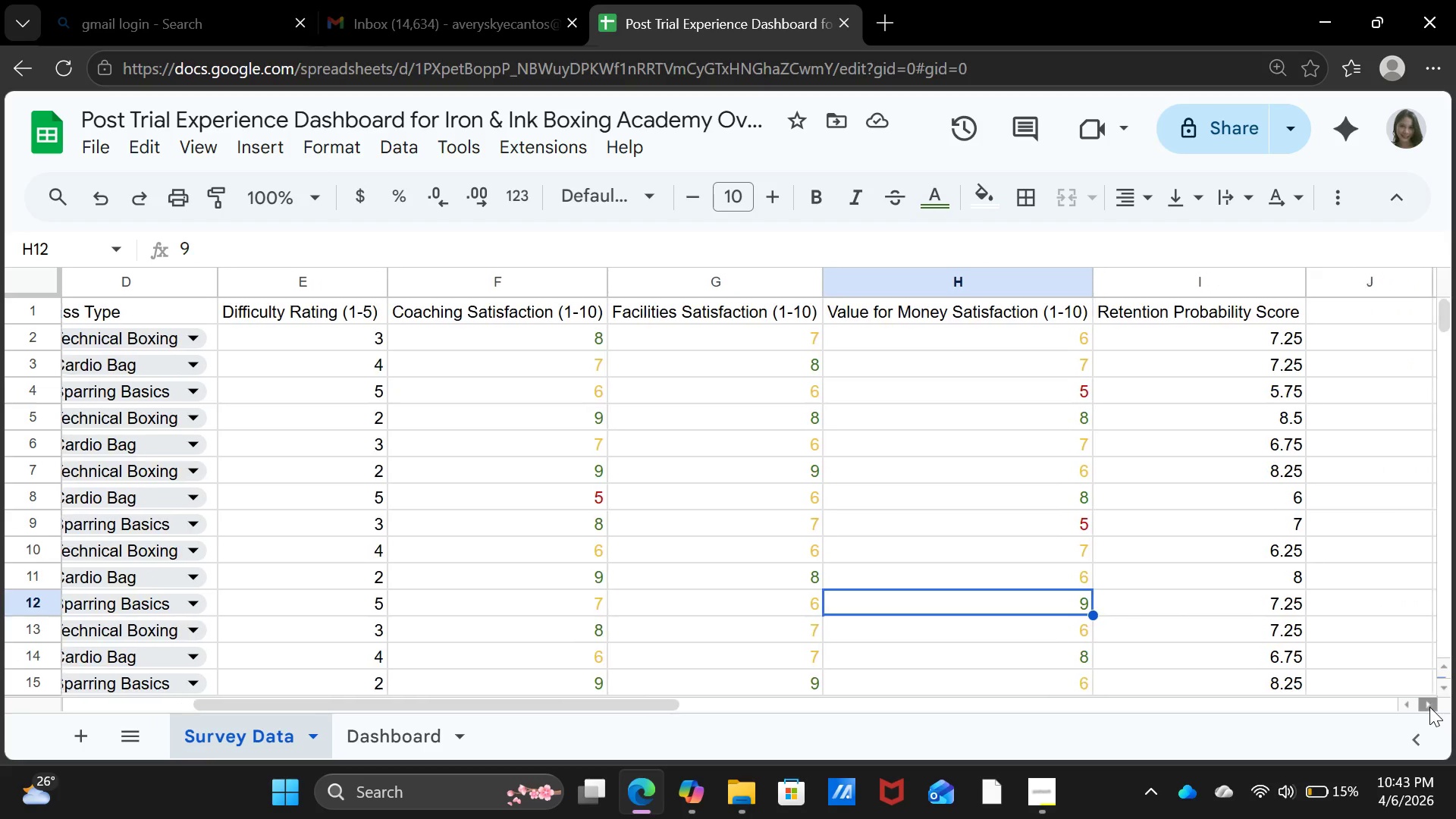 
triple_click([1429, 707])
 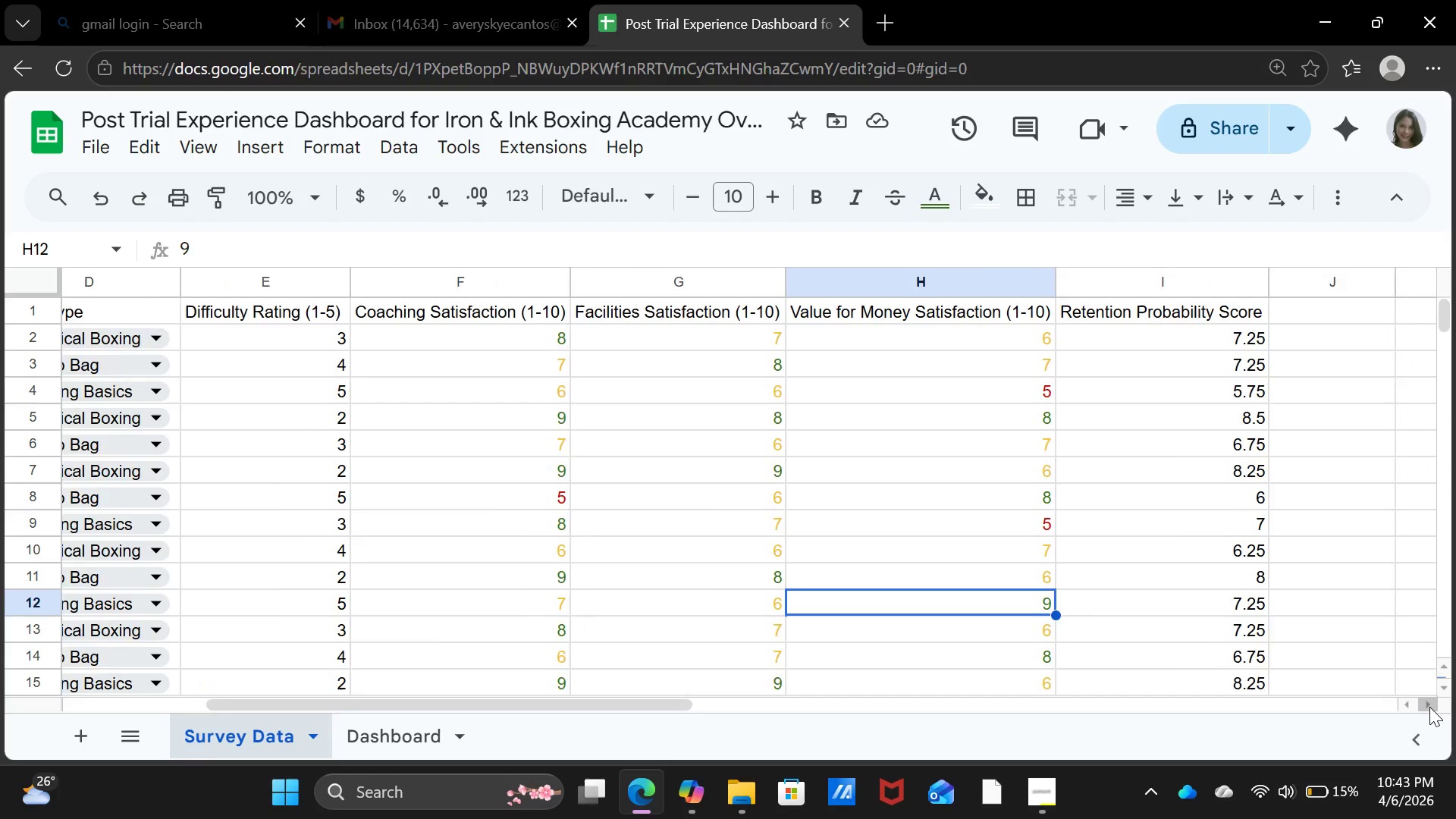 
triple_click([1429, 707])
 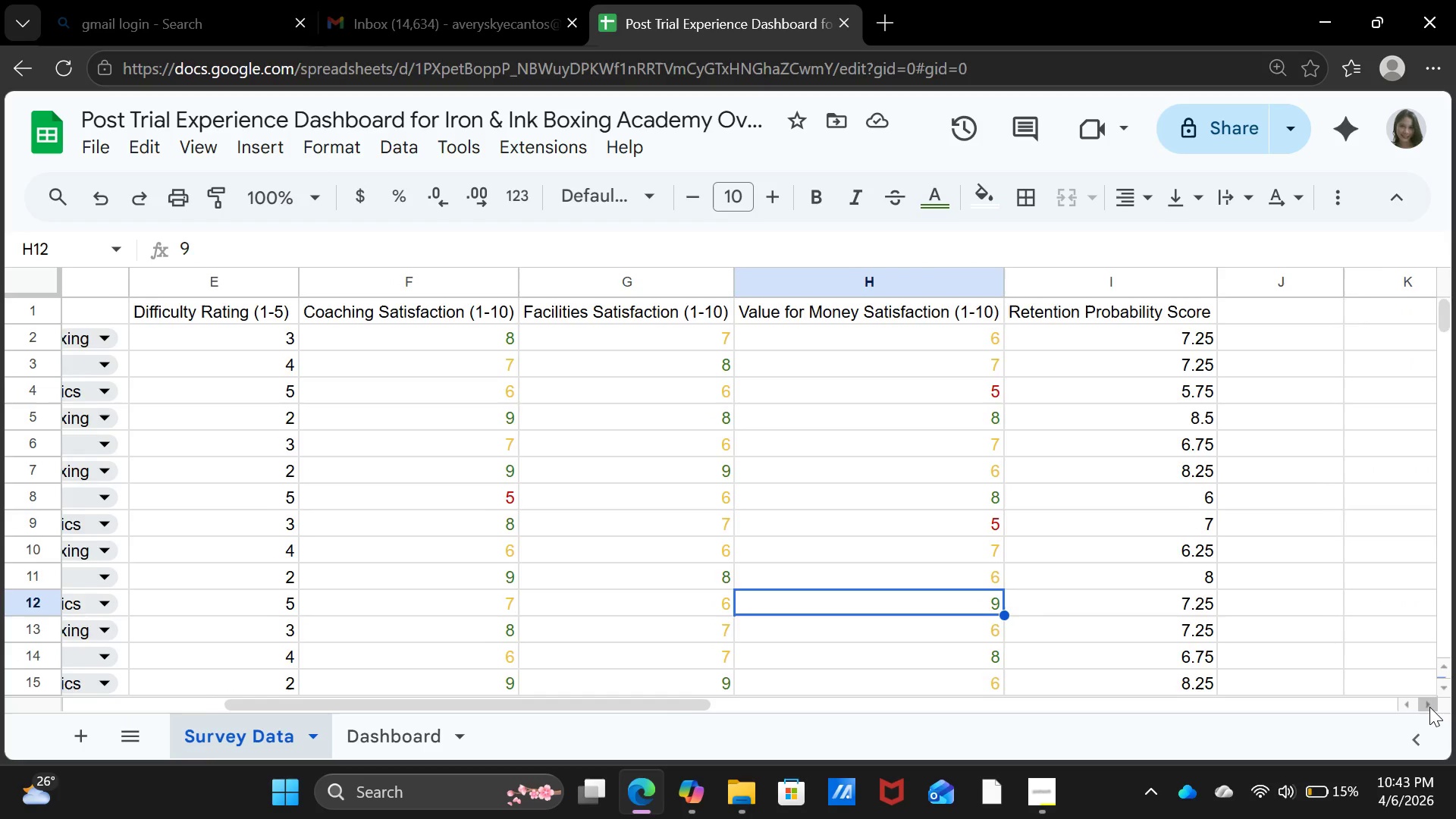 
triple_click([1429, 707])
 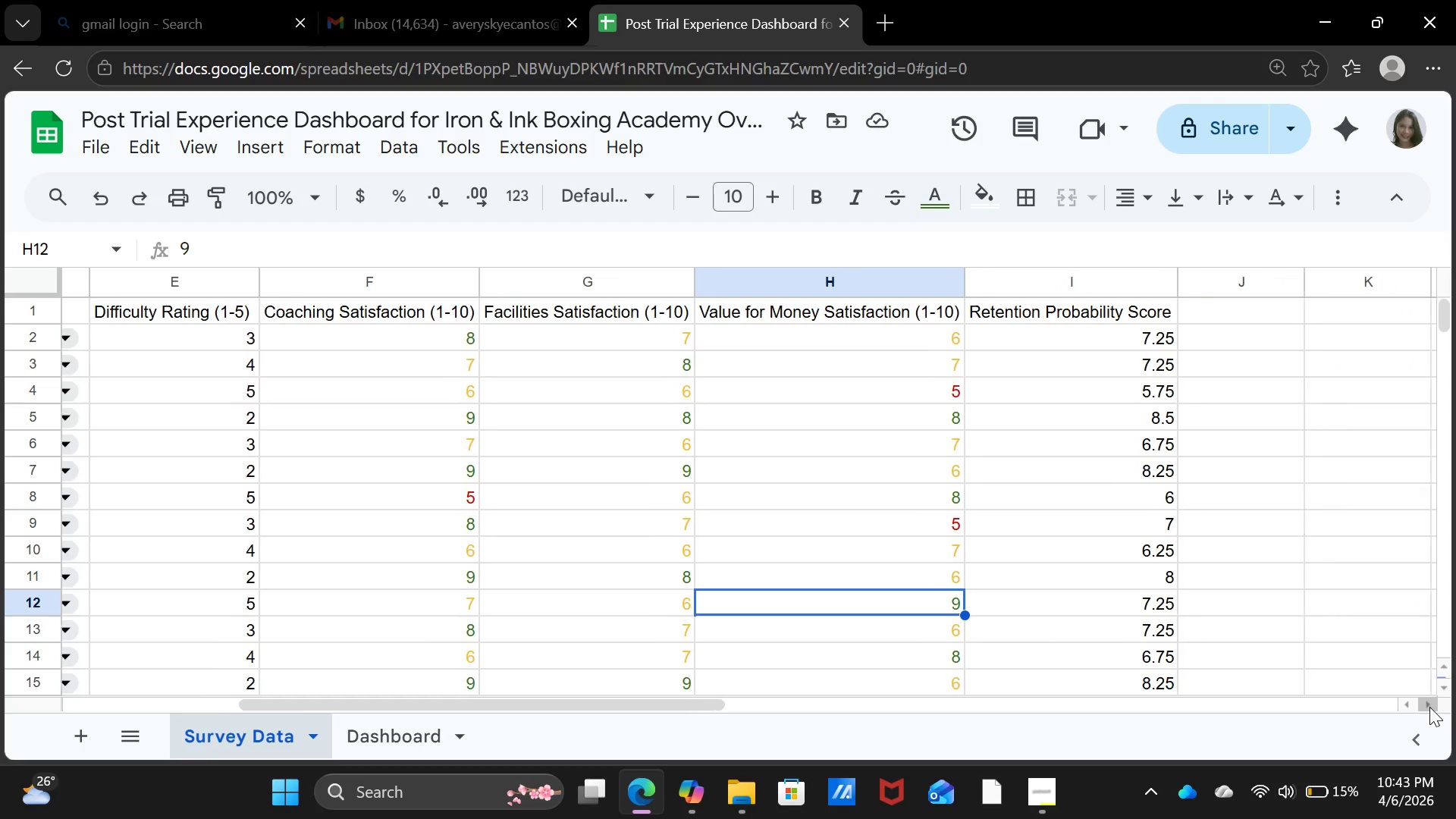 
triple_click([1429, 707])
 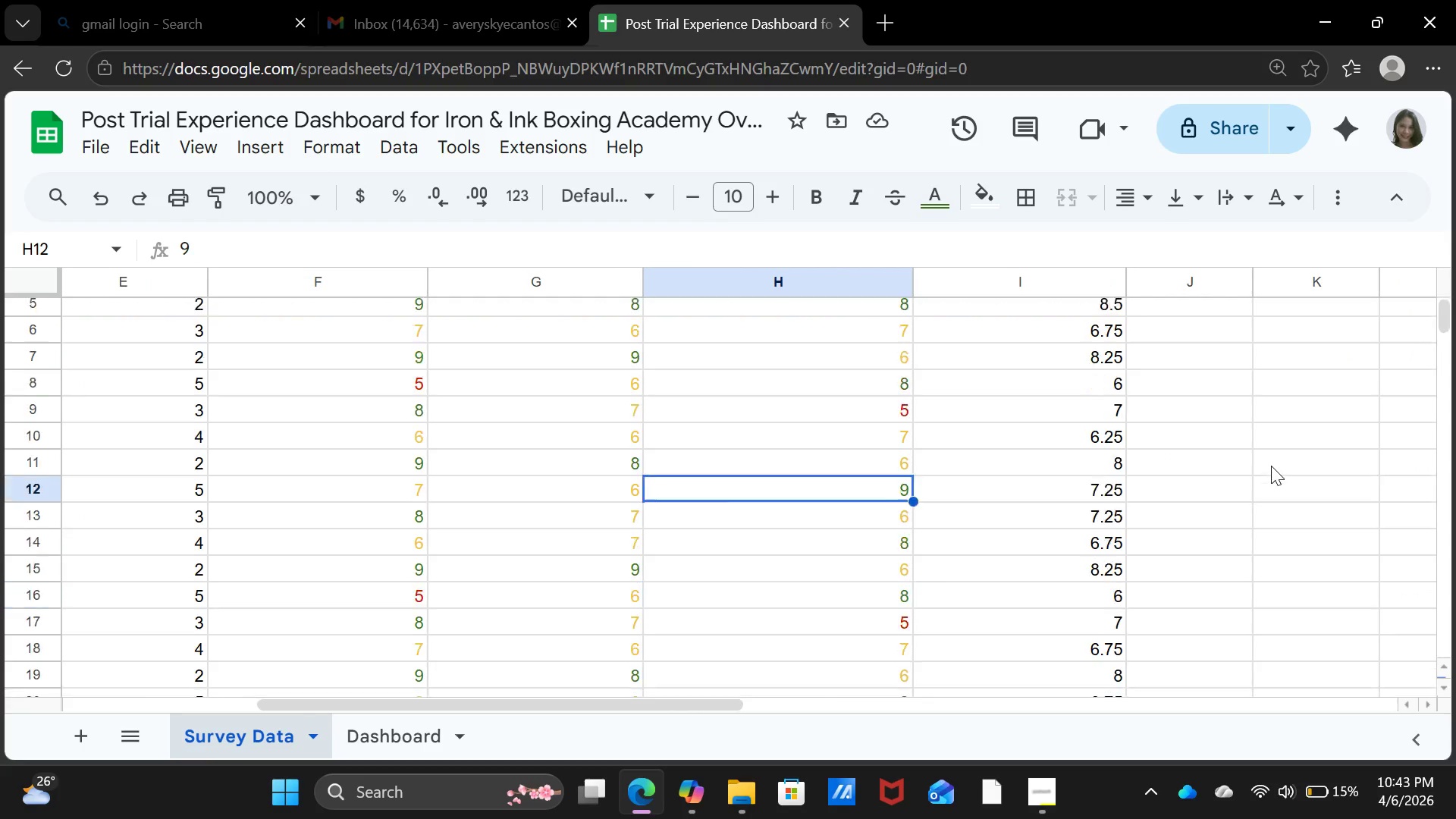 
scroll: coordinate [1270, 465], scroll_direction: down, amount: 11.0
 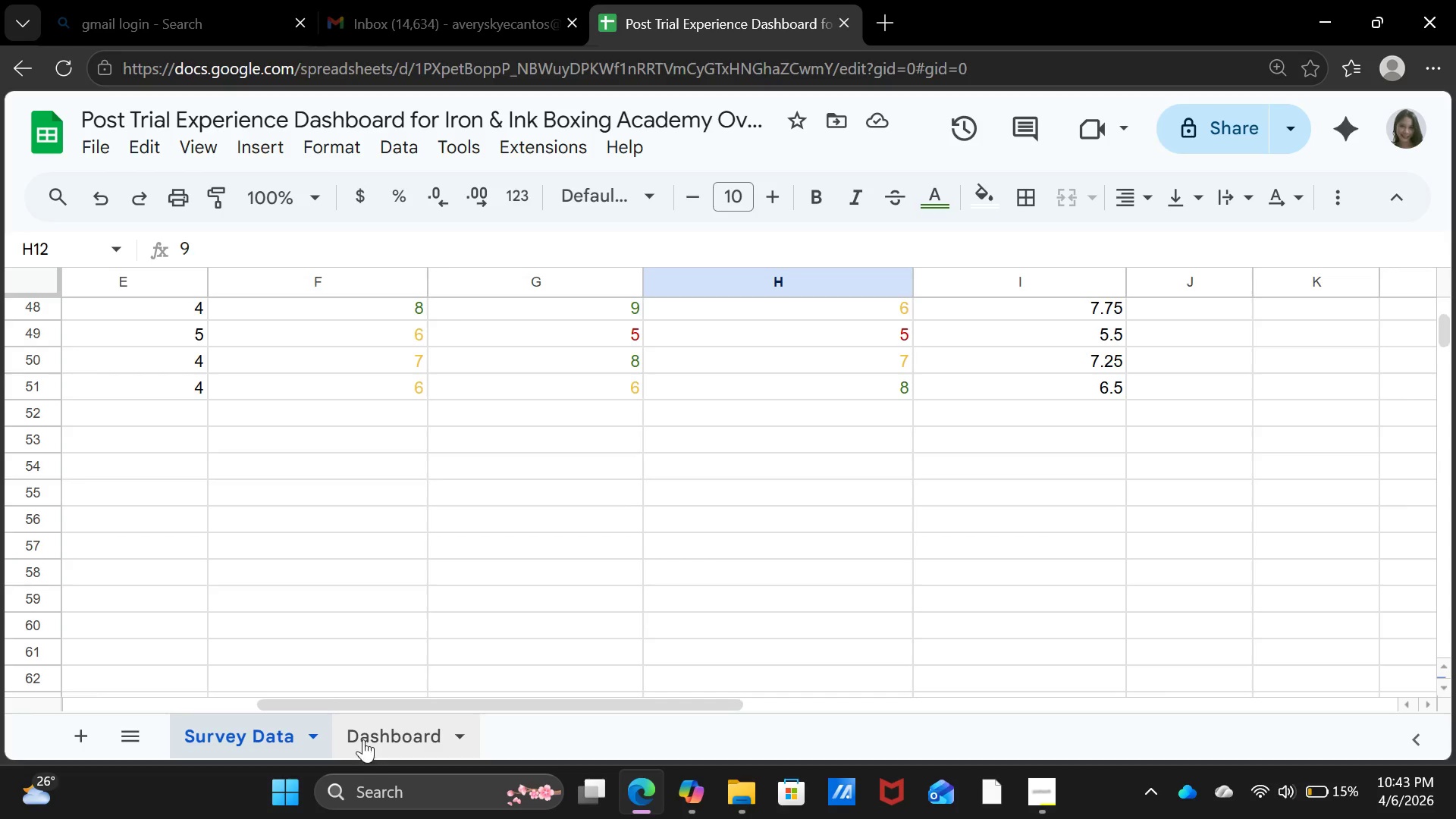 
left_click([363, 739])
 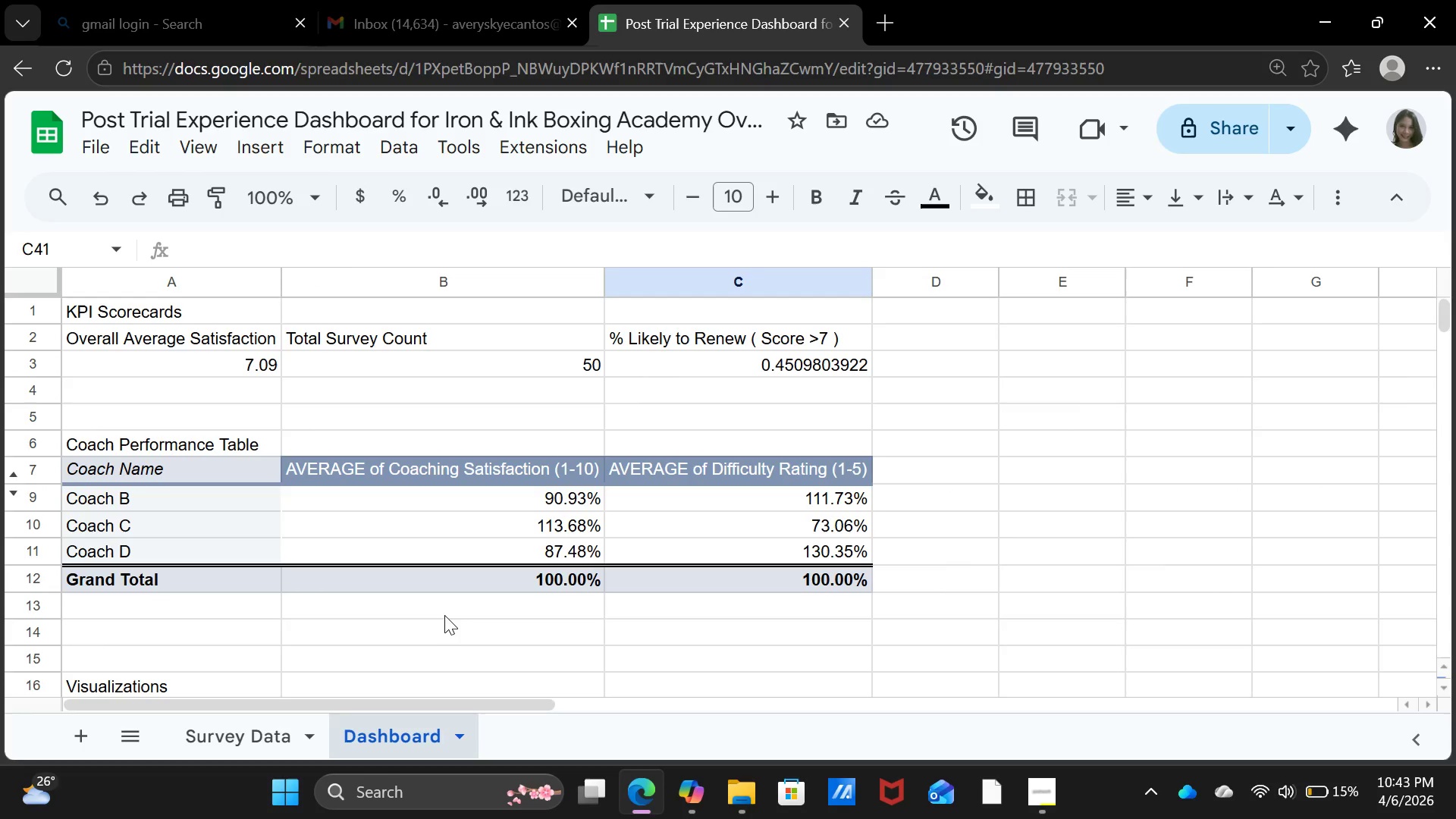 
scroll: coordinate [440, 616], scroll_direction: up, amount: 4.0
 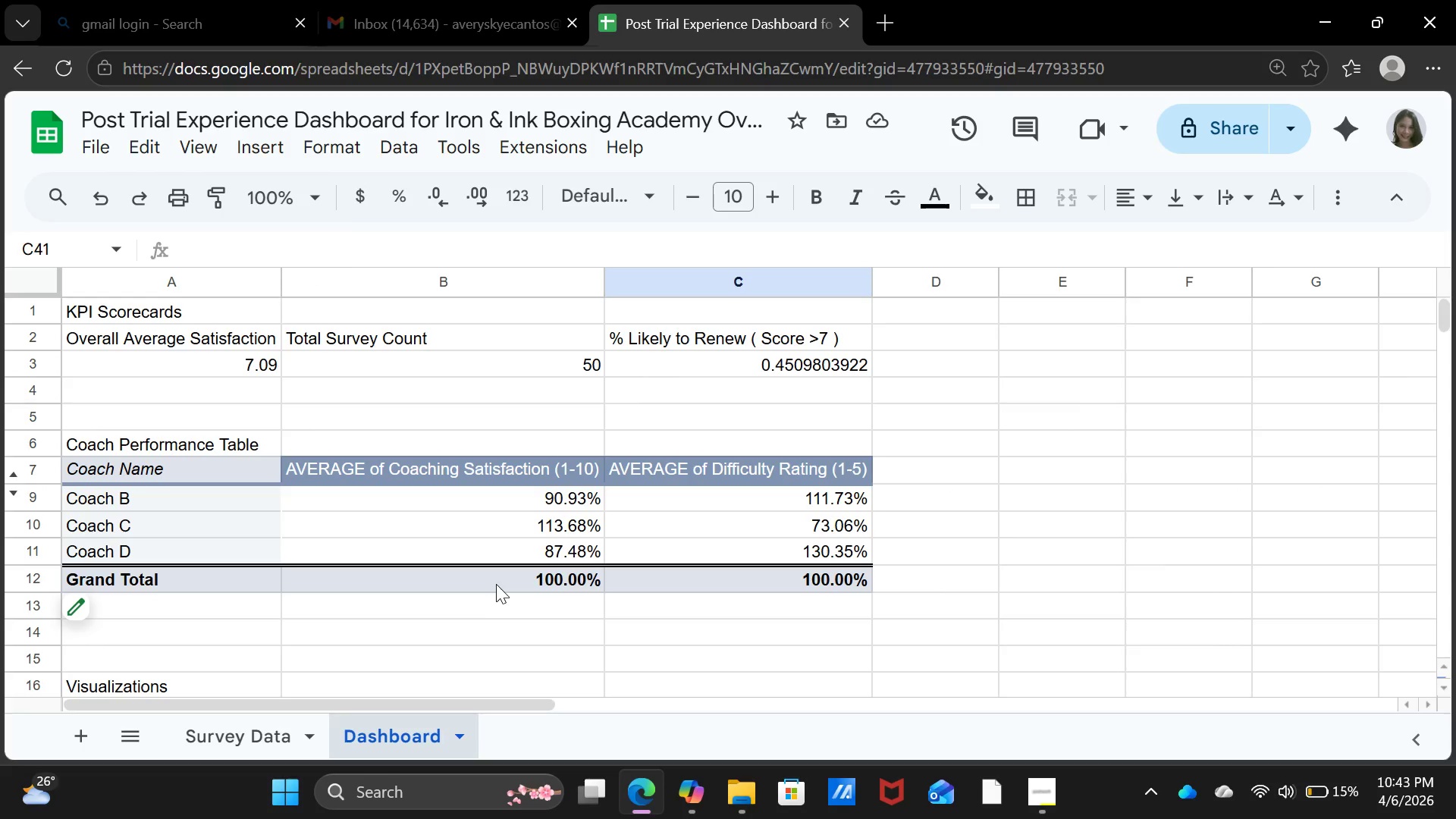 
left_click([496, 584])
 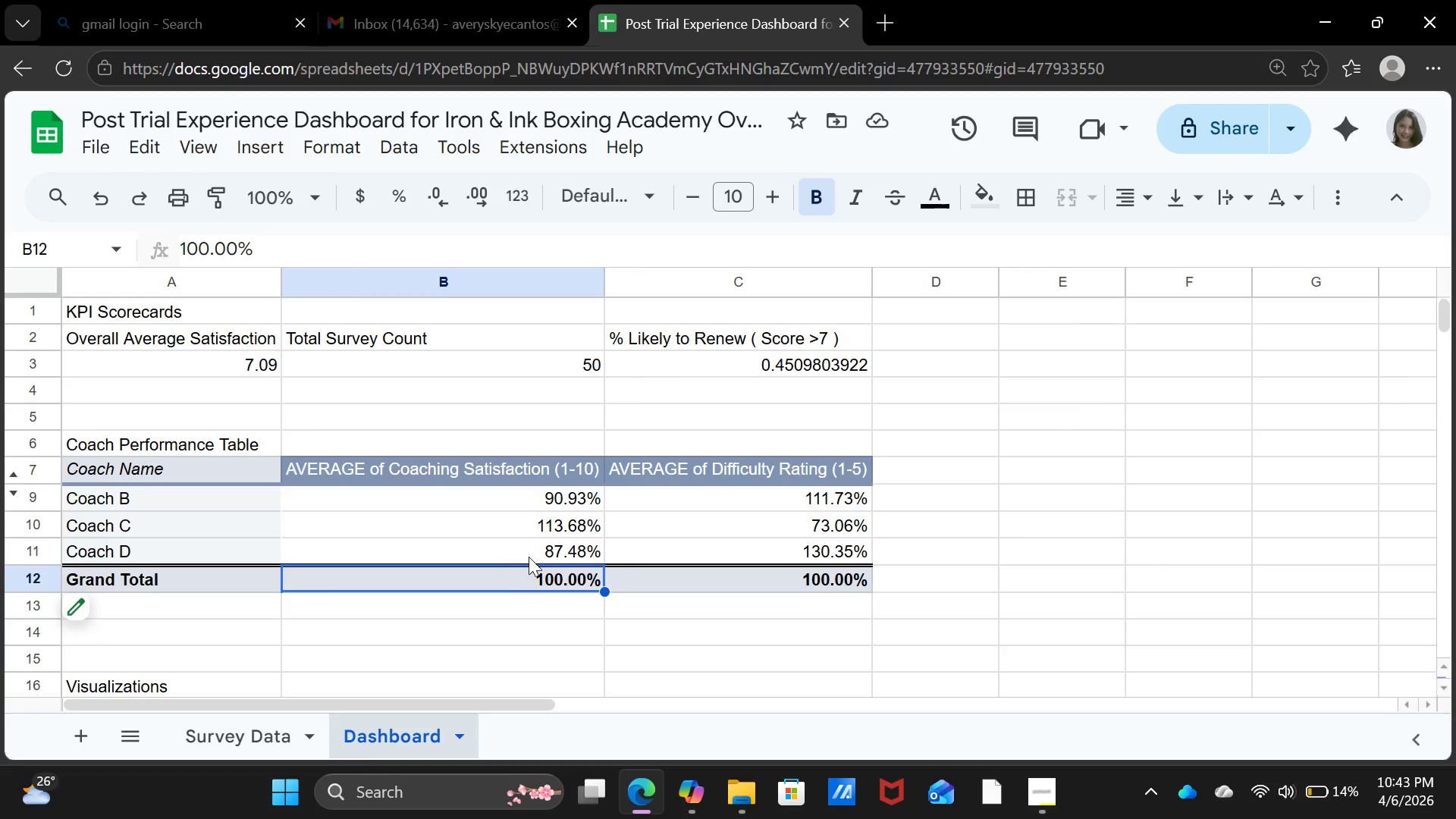 
left_click([529, 557])
 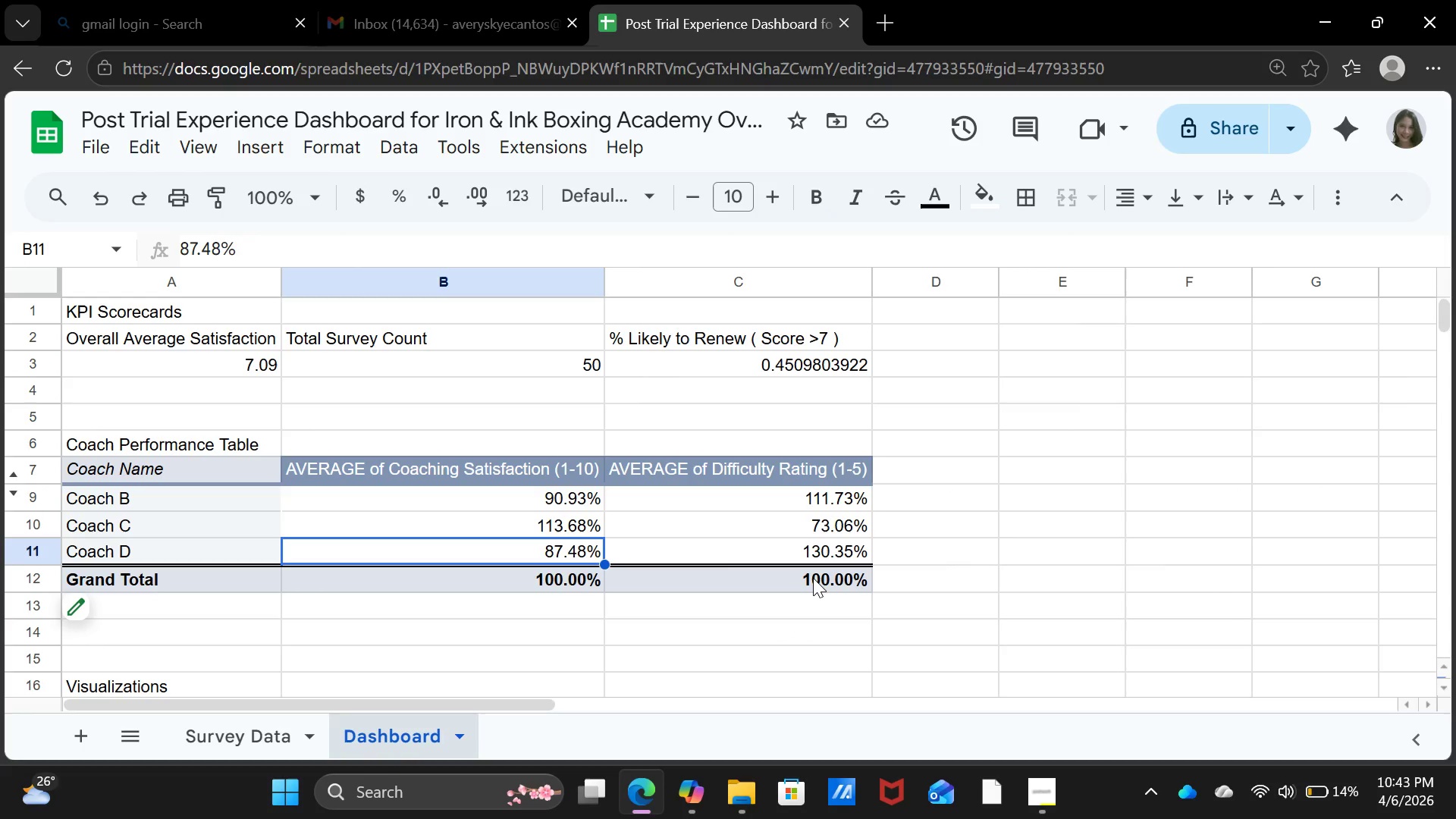 
scroll: coordinate [816, 578], scroll_direction: up, amount: 5.0
 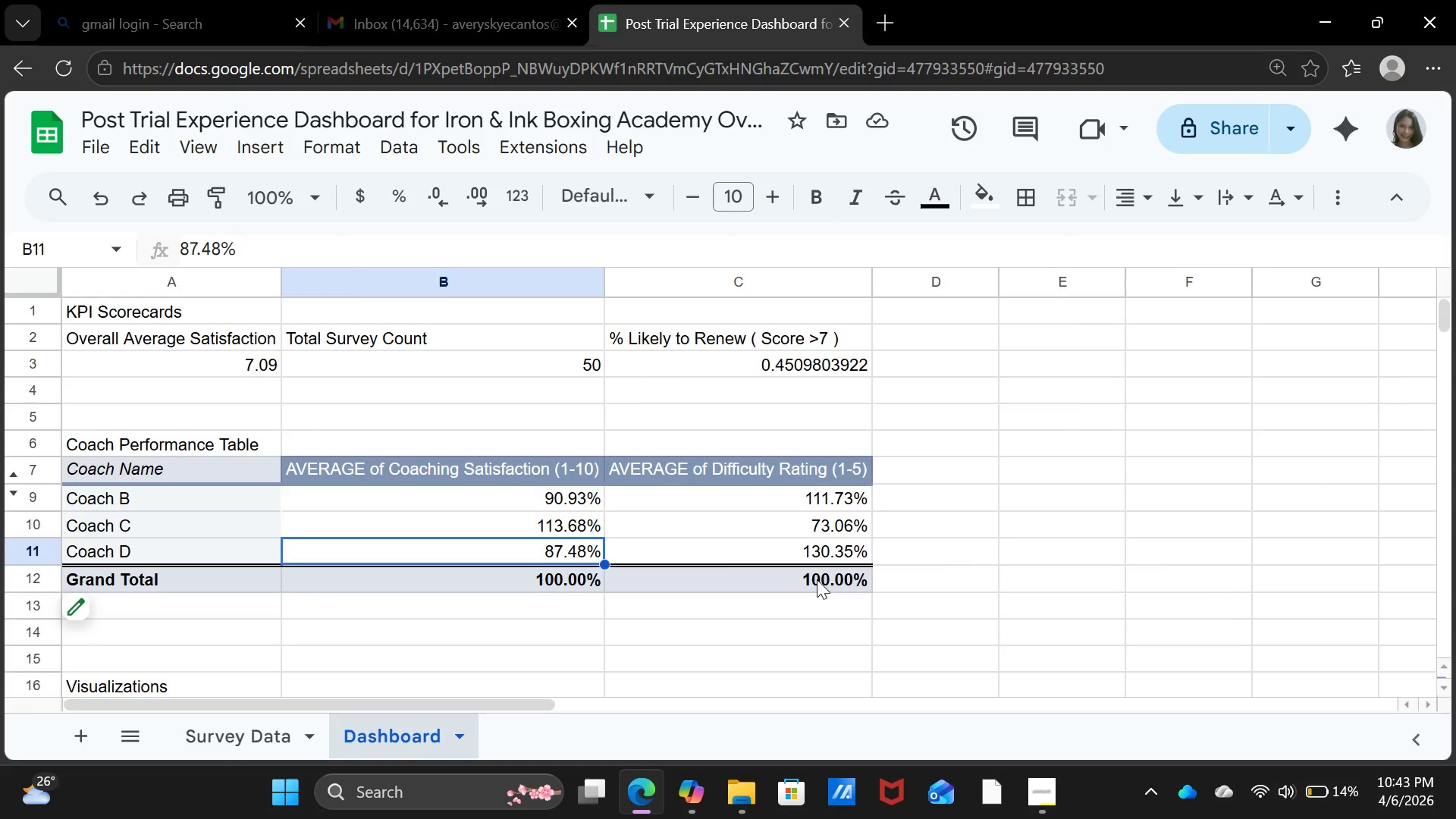 
wait(13.27)
 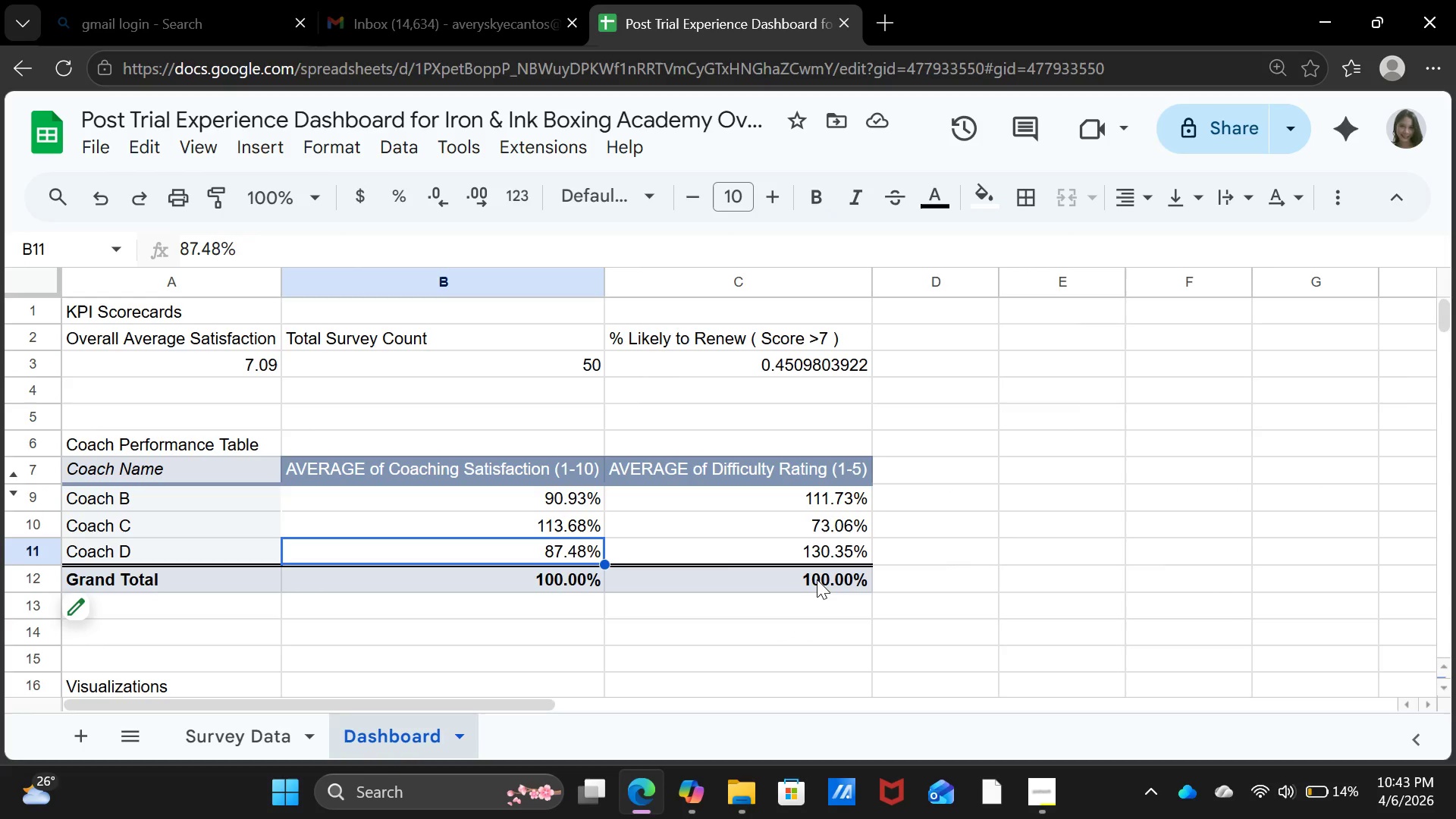 
left_click([777, 366])
 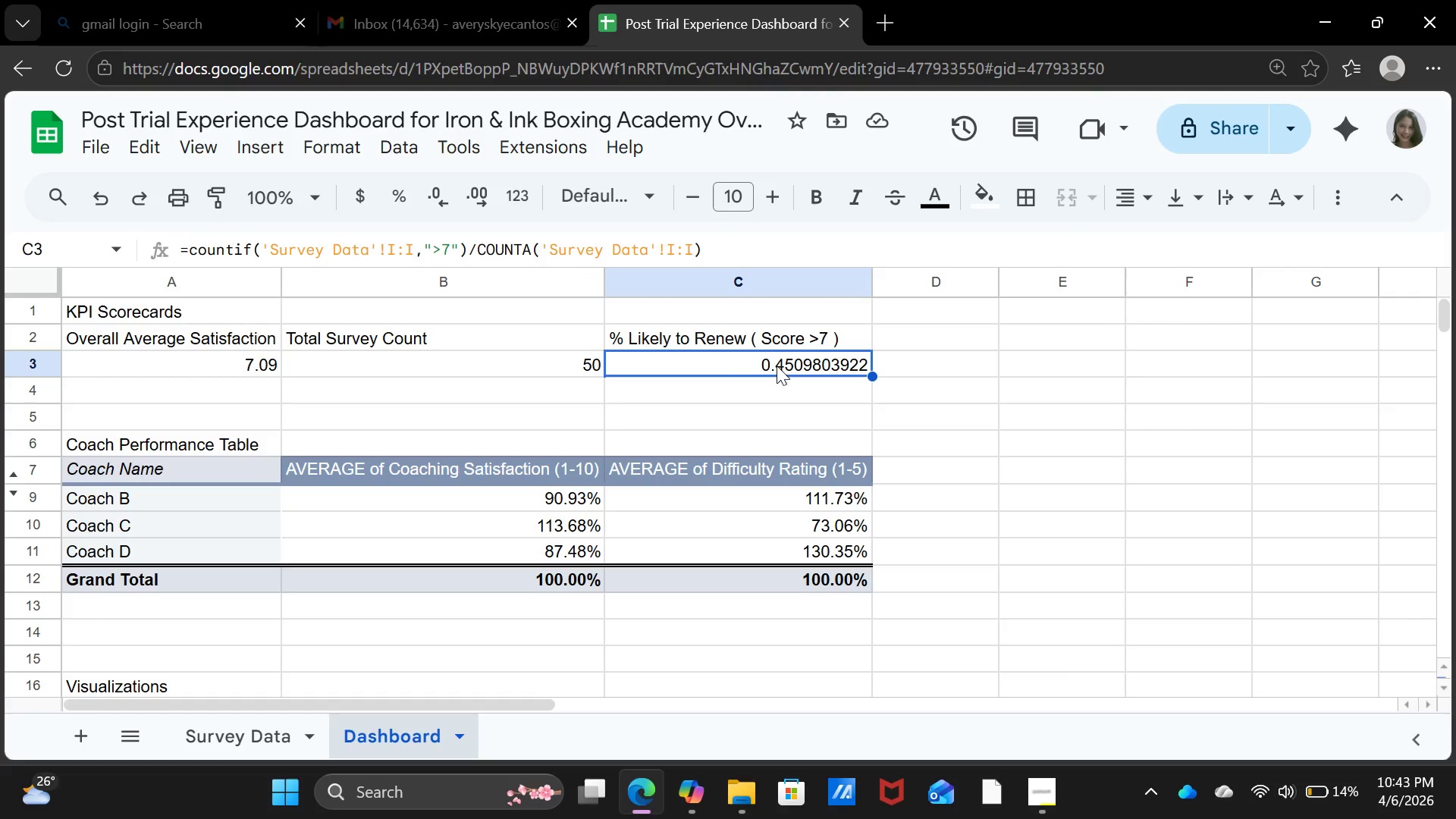 
wait(6.64)
 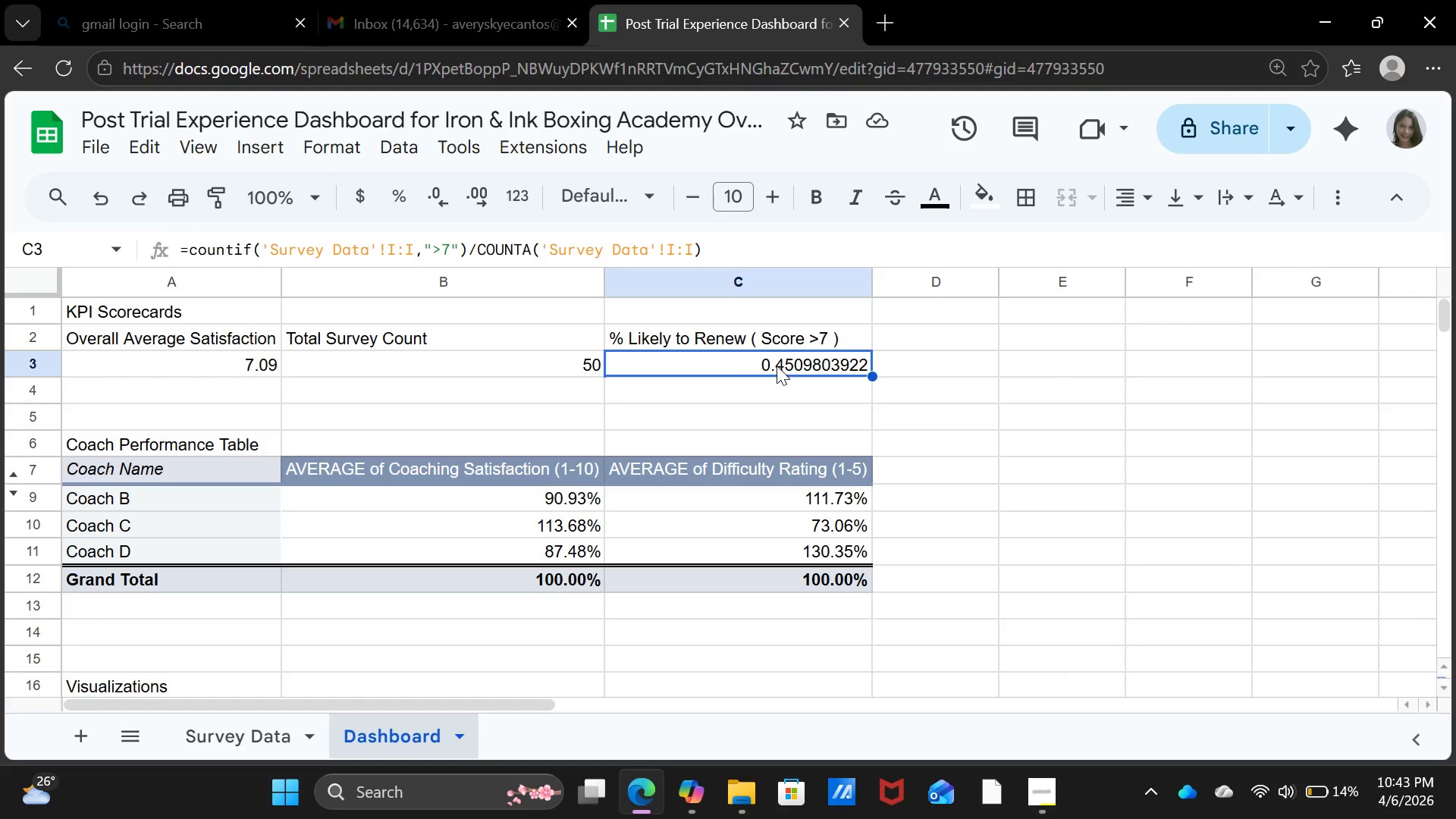 
left_click([1025, 401])
 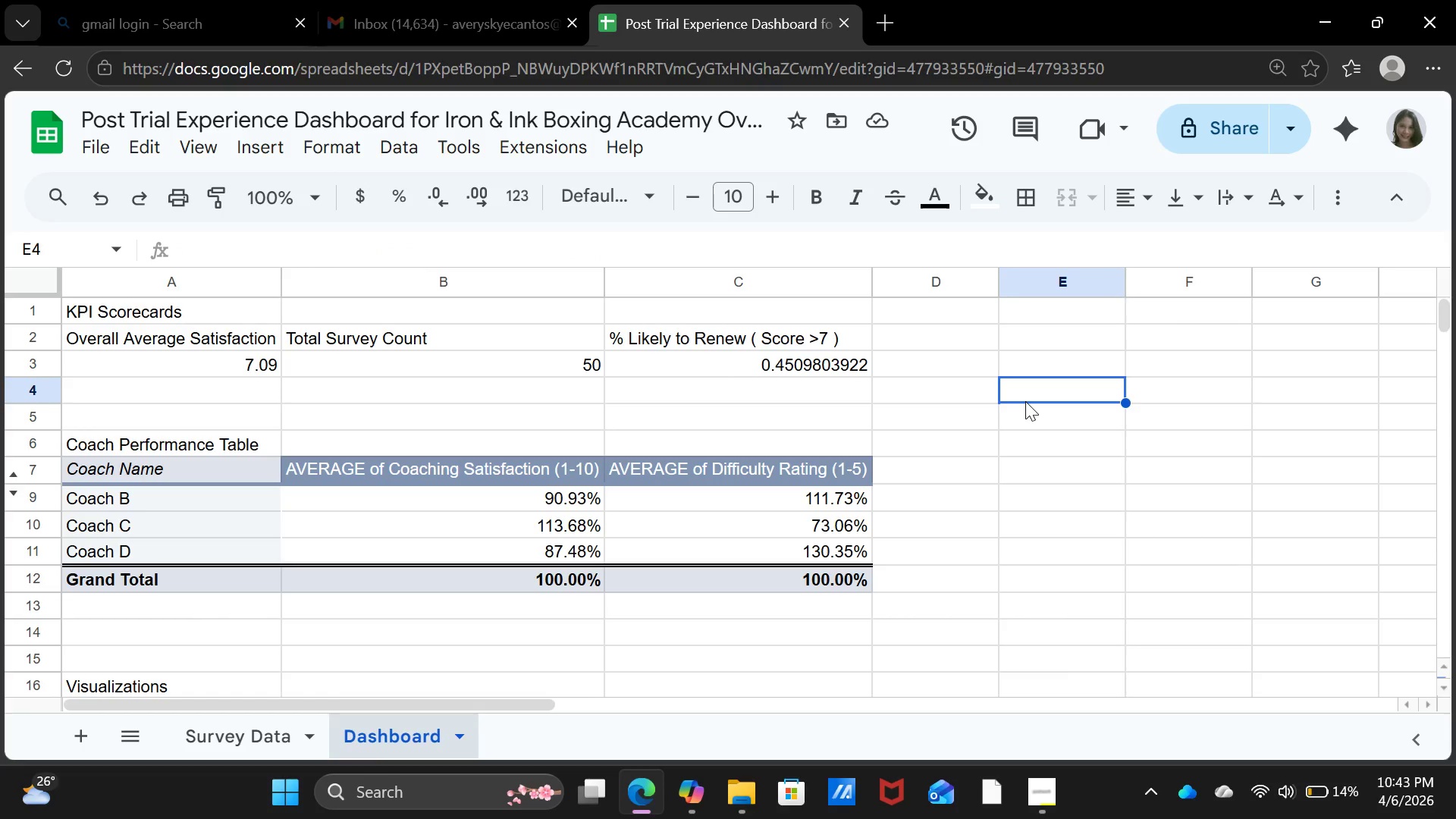 
wait(11.84)
 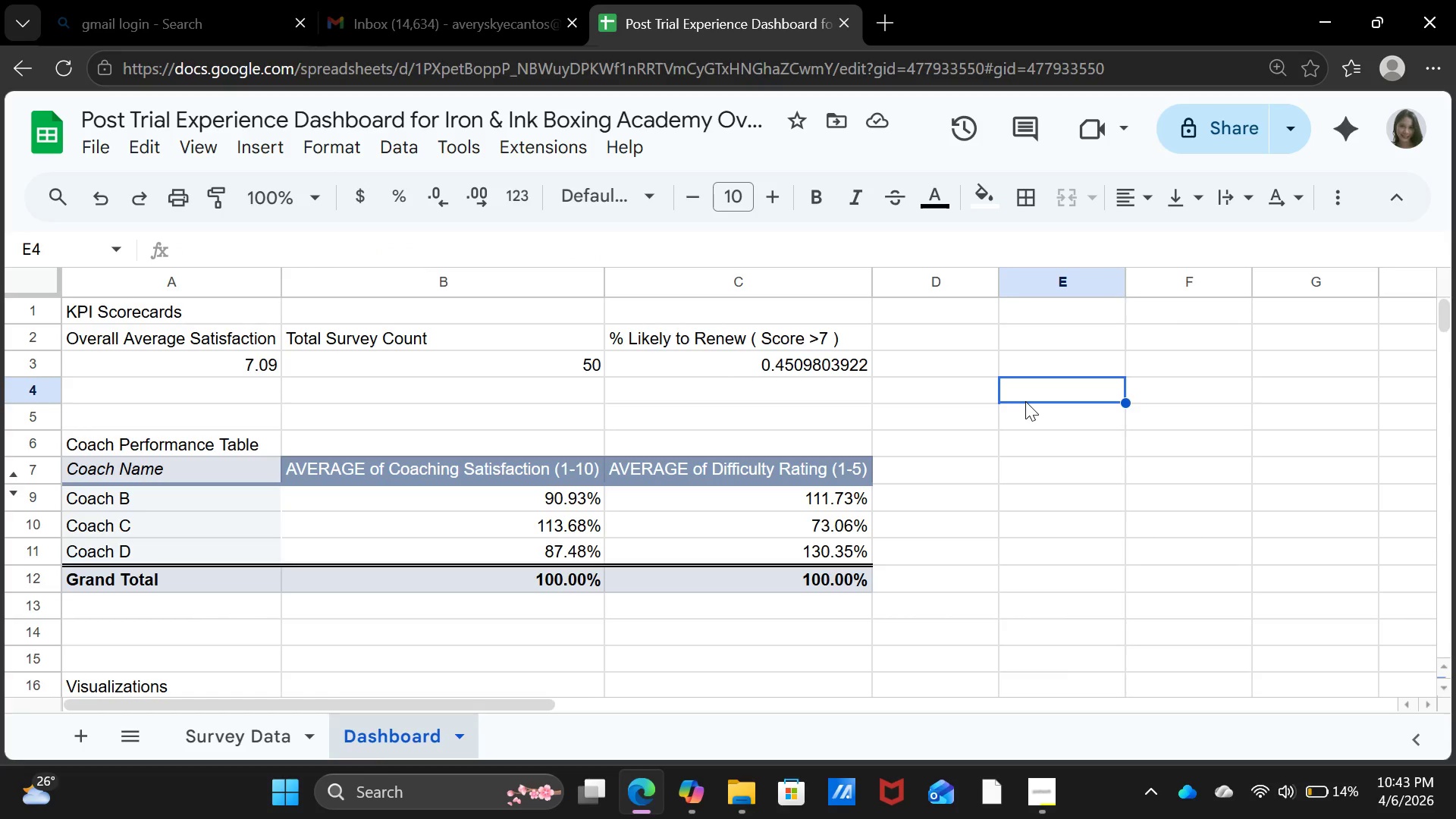 
scroll: coordinate [273, 469], scroll_direction: down, amount: 3.0
 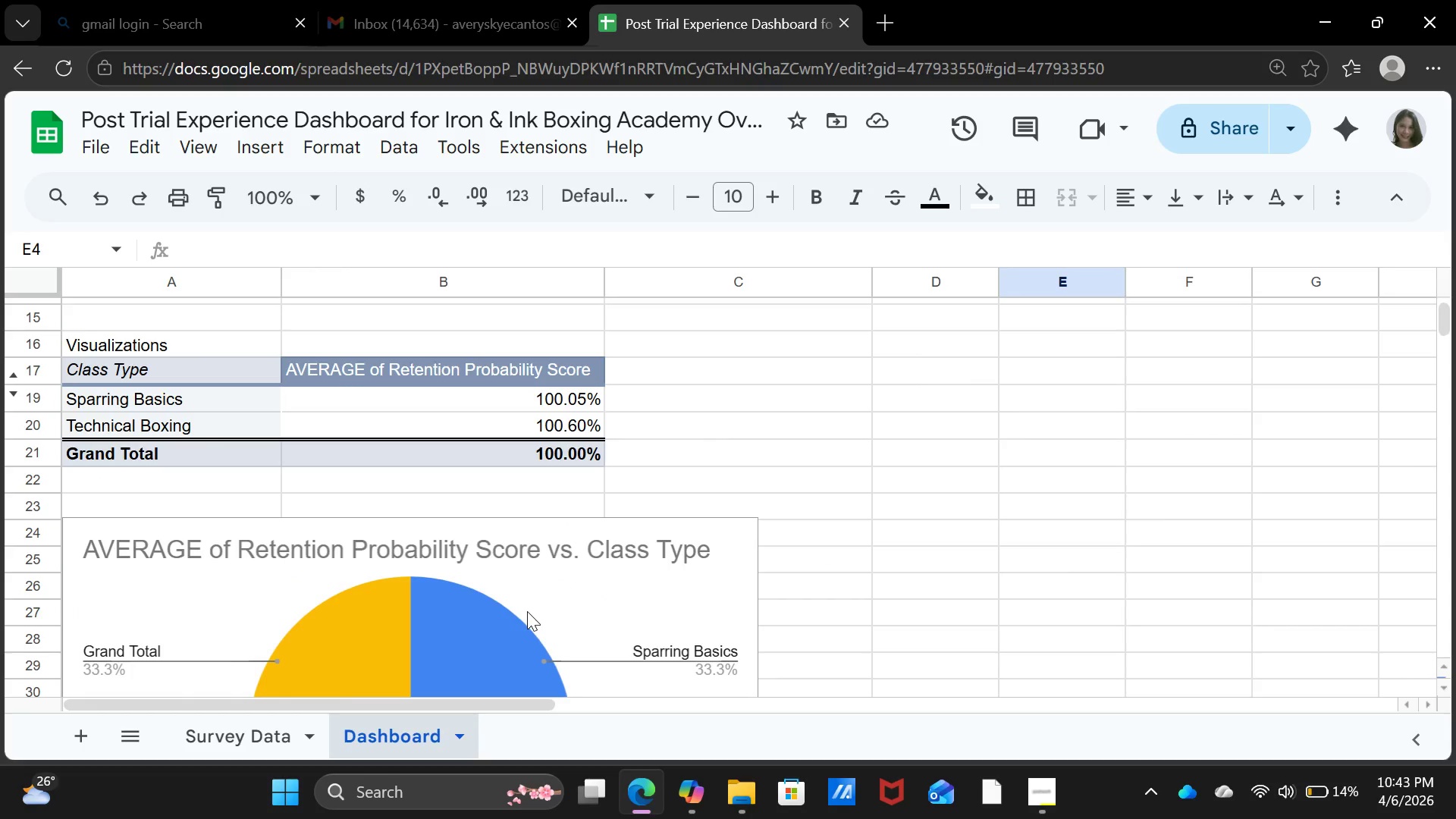 
wait(6.94)
 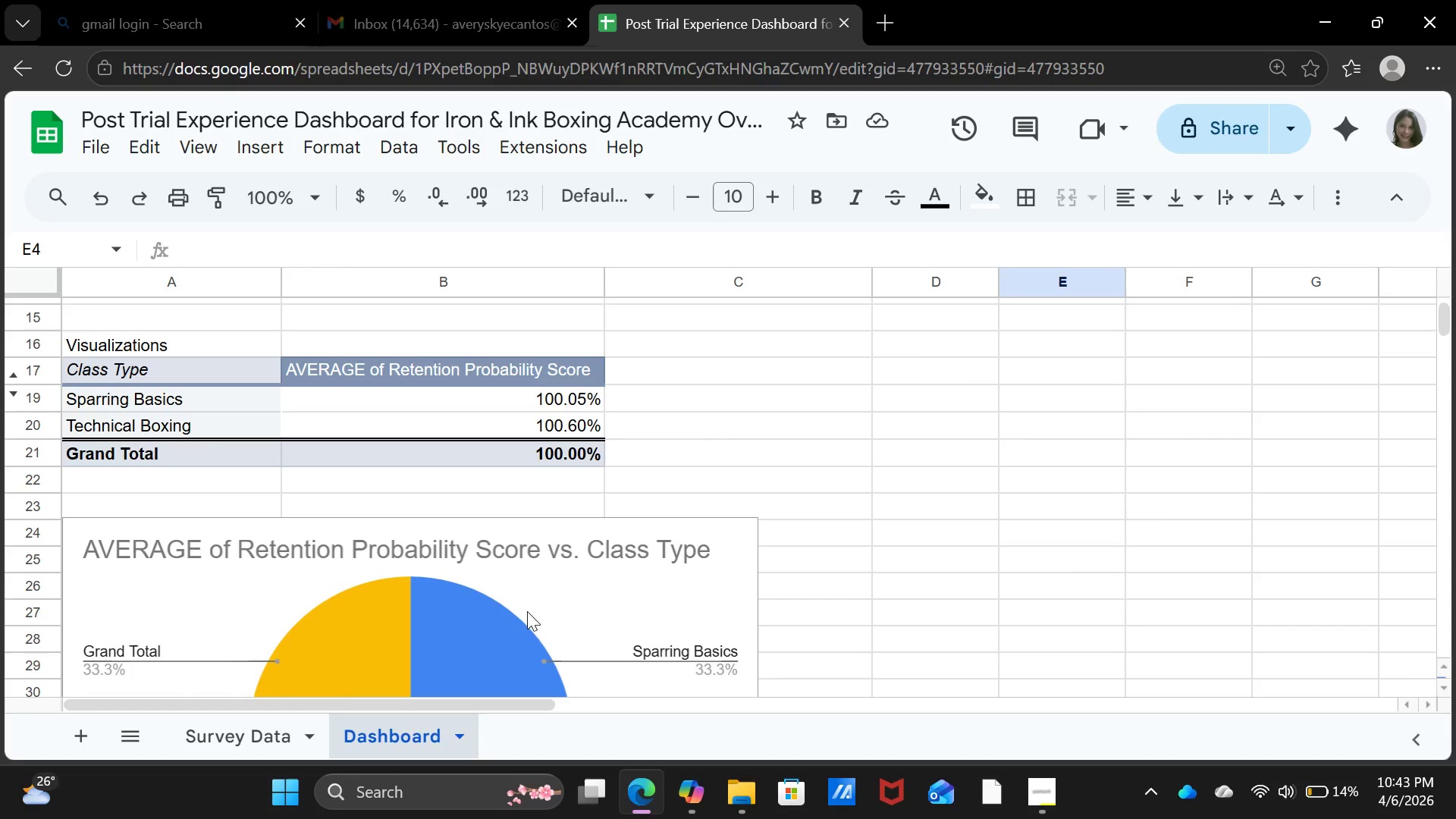 
scroll: coordinate [527, 611], scroll_direction: down, amount: 4.0
 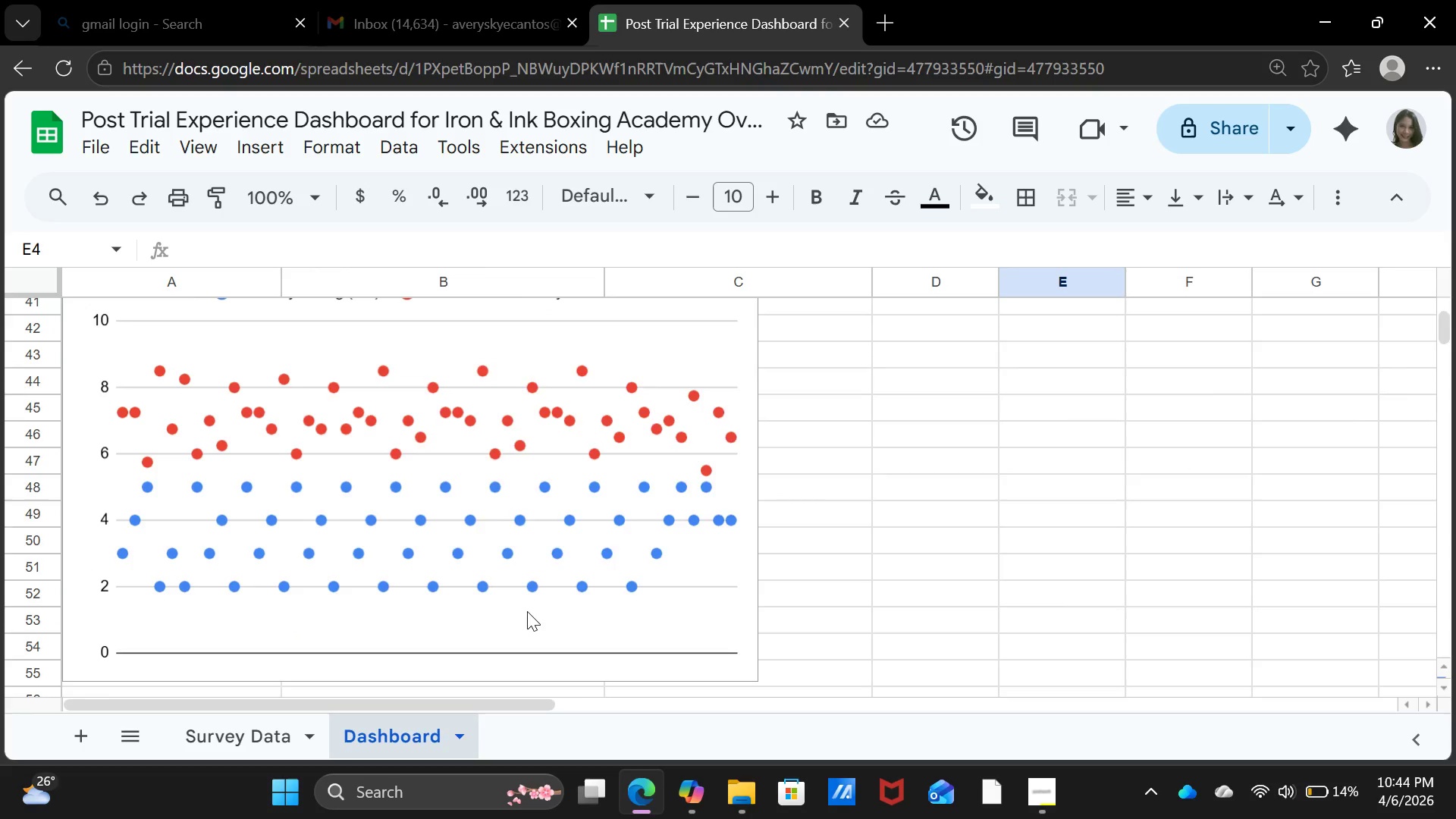 
scroll: coordinate [527, 611], scroll_direction: up, amount: 1.0
 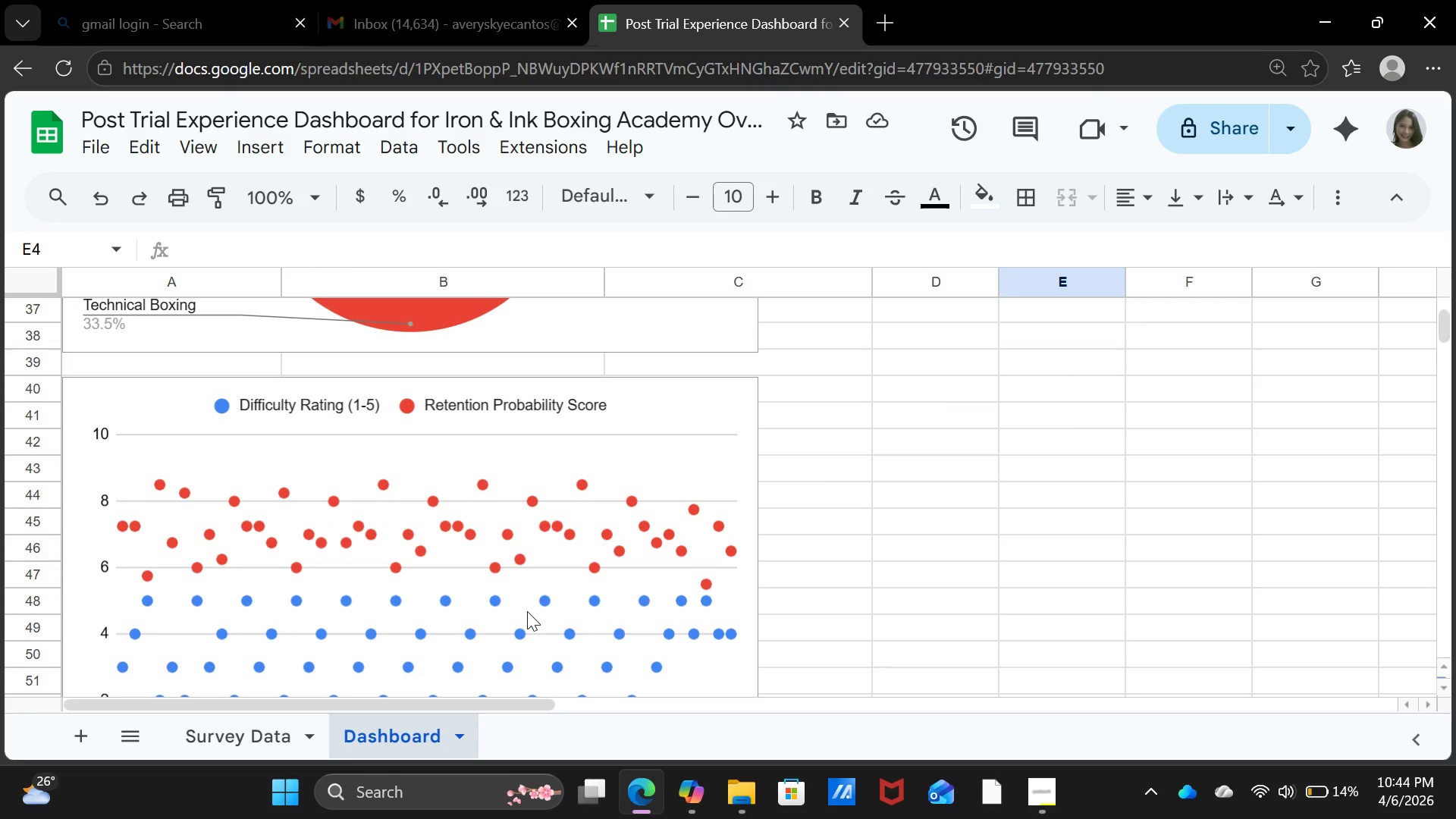 
scroll: coordinate [527, 611], scroll_direction: down, amount: 1.0
 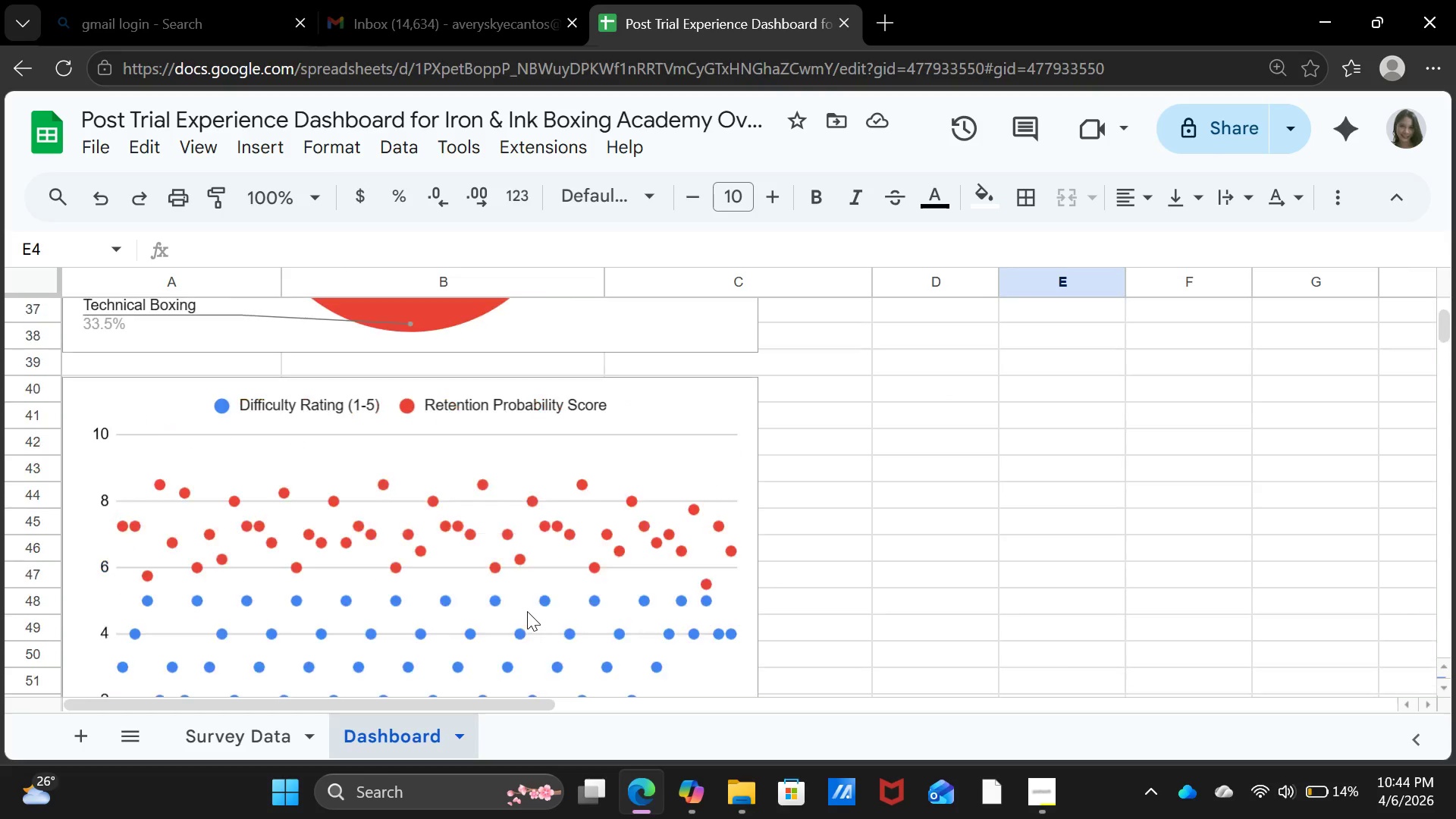 
scroll: coordinate [527, 611], scroll_direction: up, amount: 1.0
 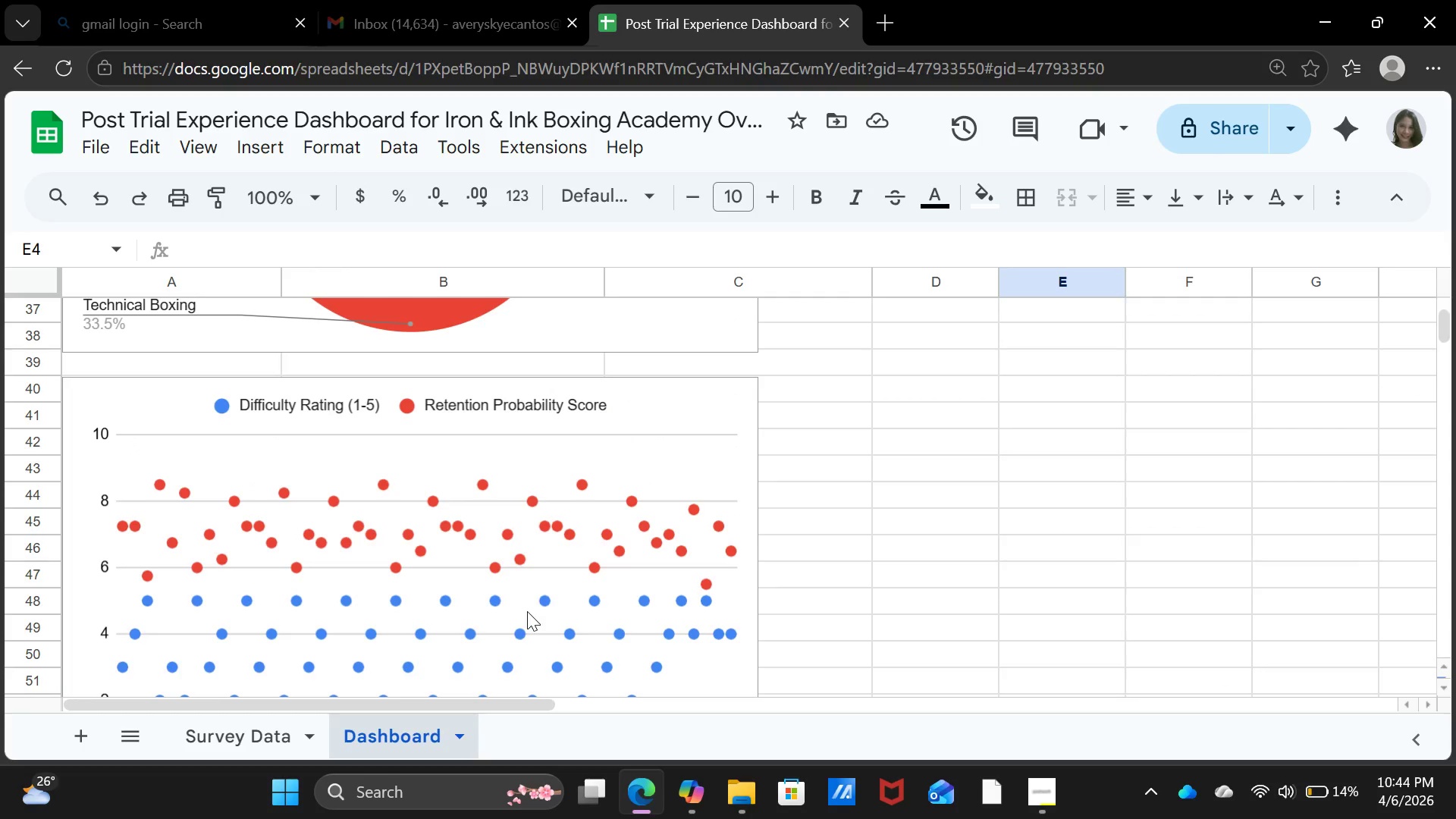 
scroll: coordinate [527, 611], scroll_direction: down, amount: 1.0
 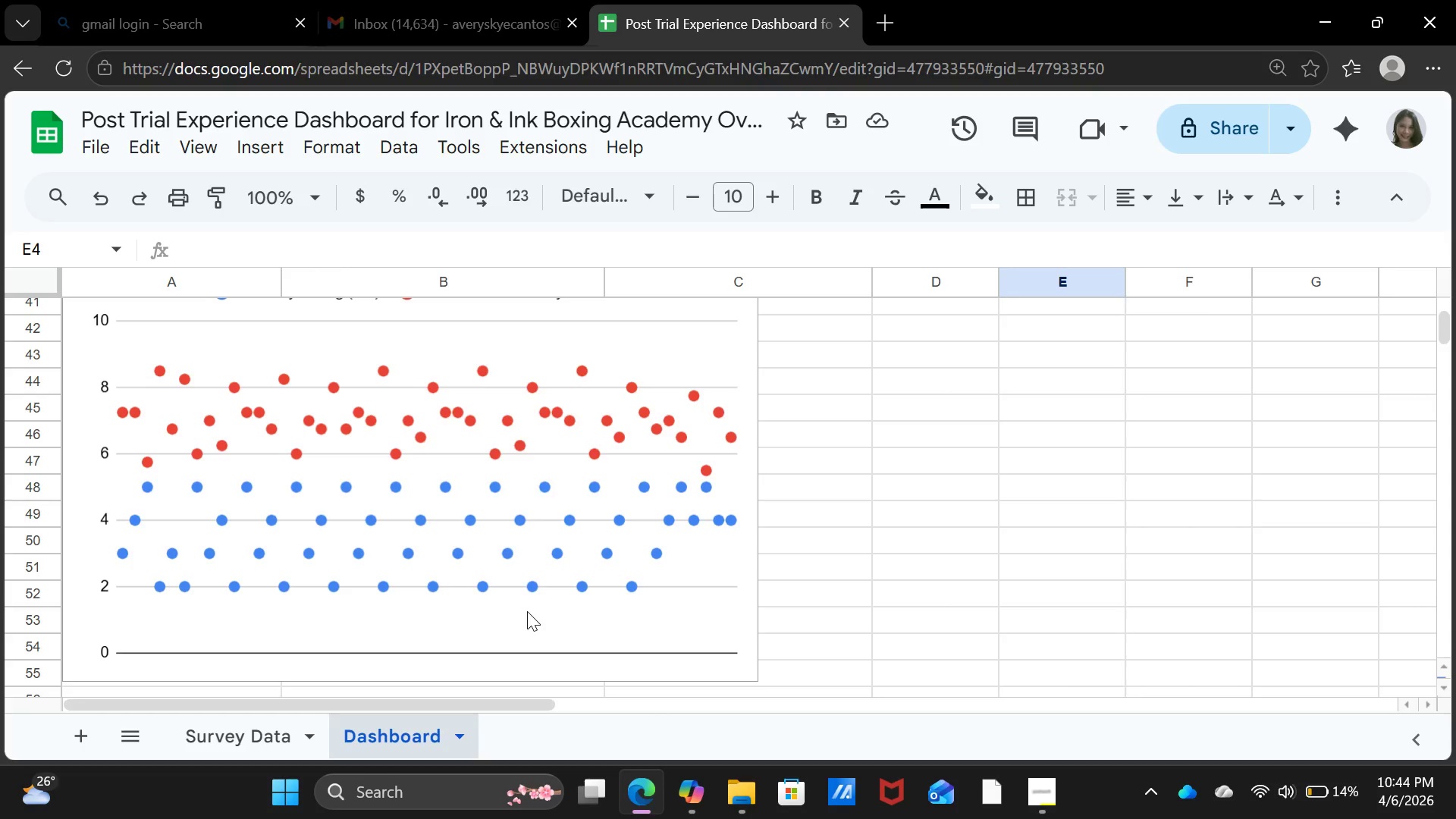 
wait(5.94)
 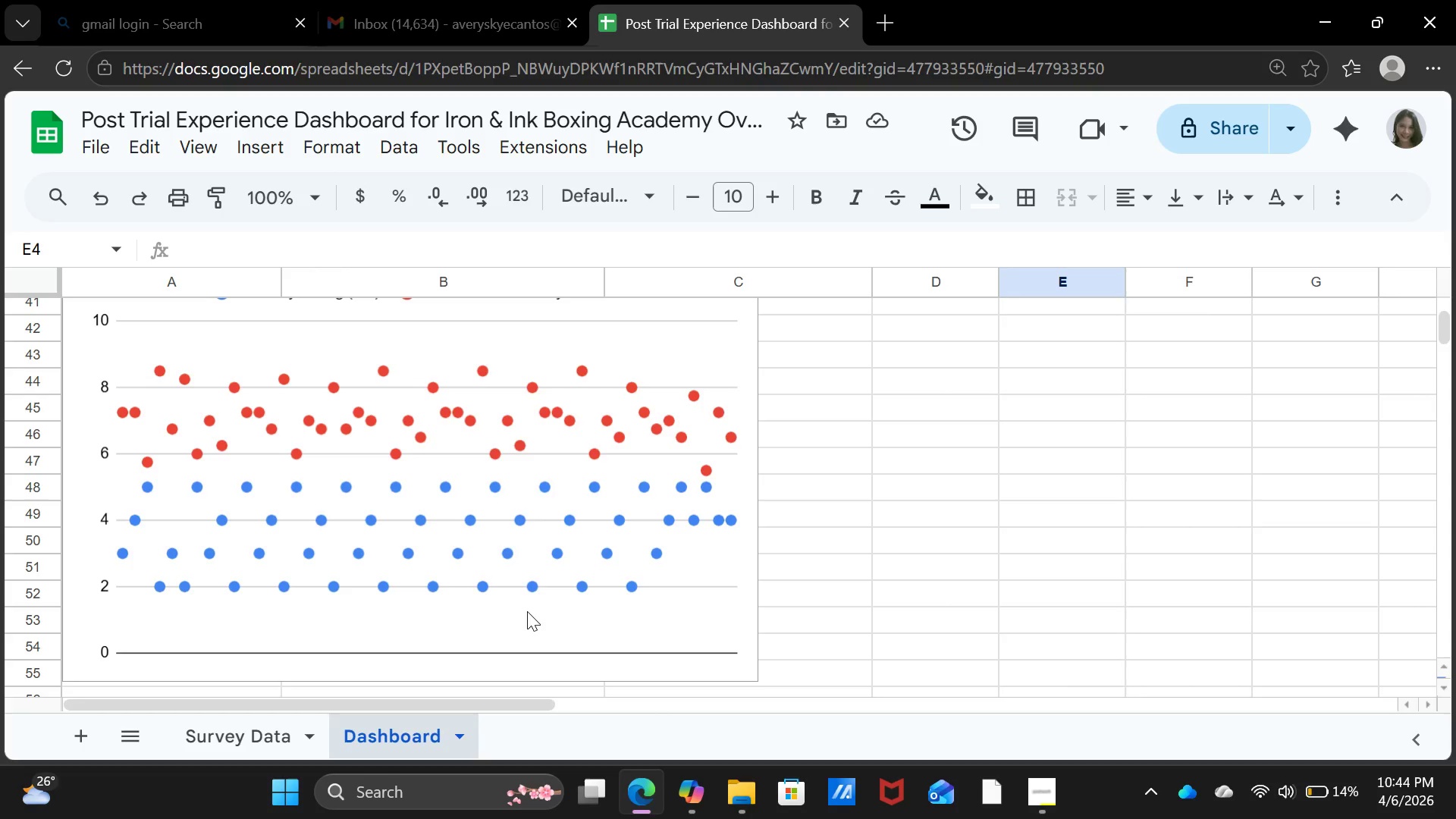 
scroll: coordinate [585, 612], scroll_direction: up, amount: 13.0
 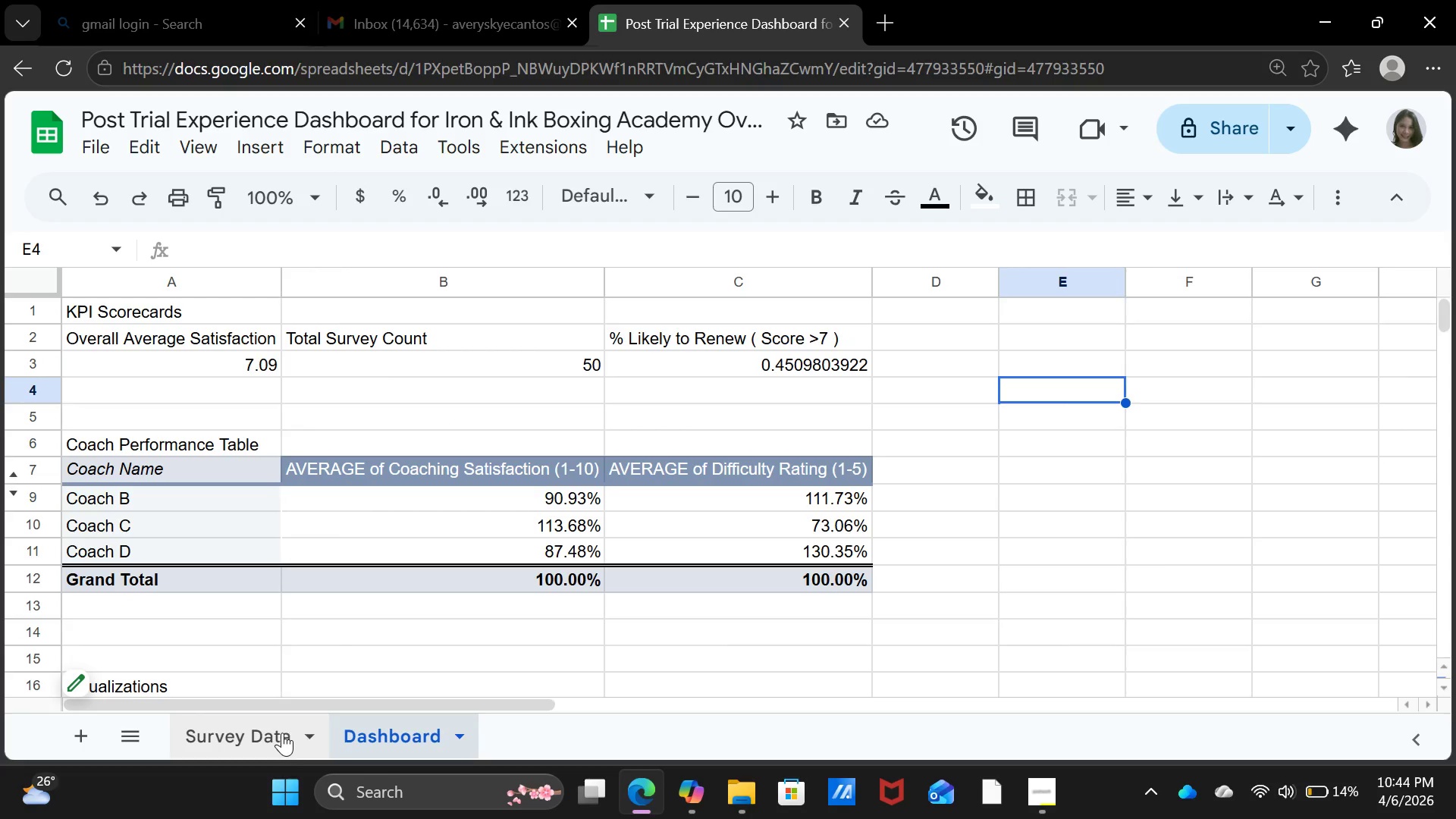 
left_click([282, 733])
 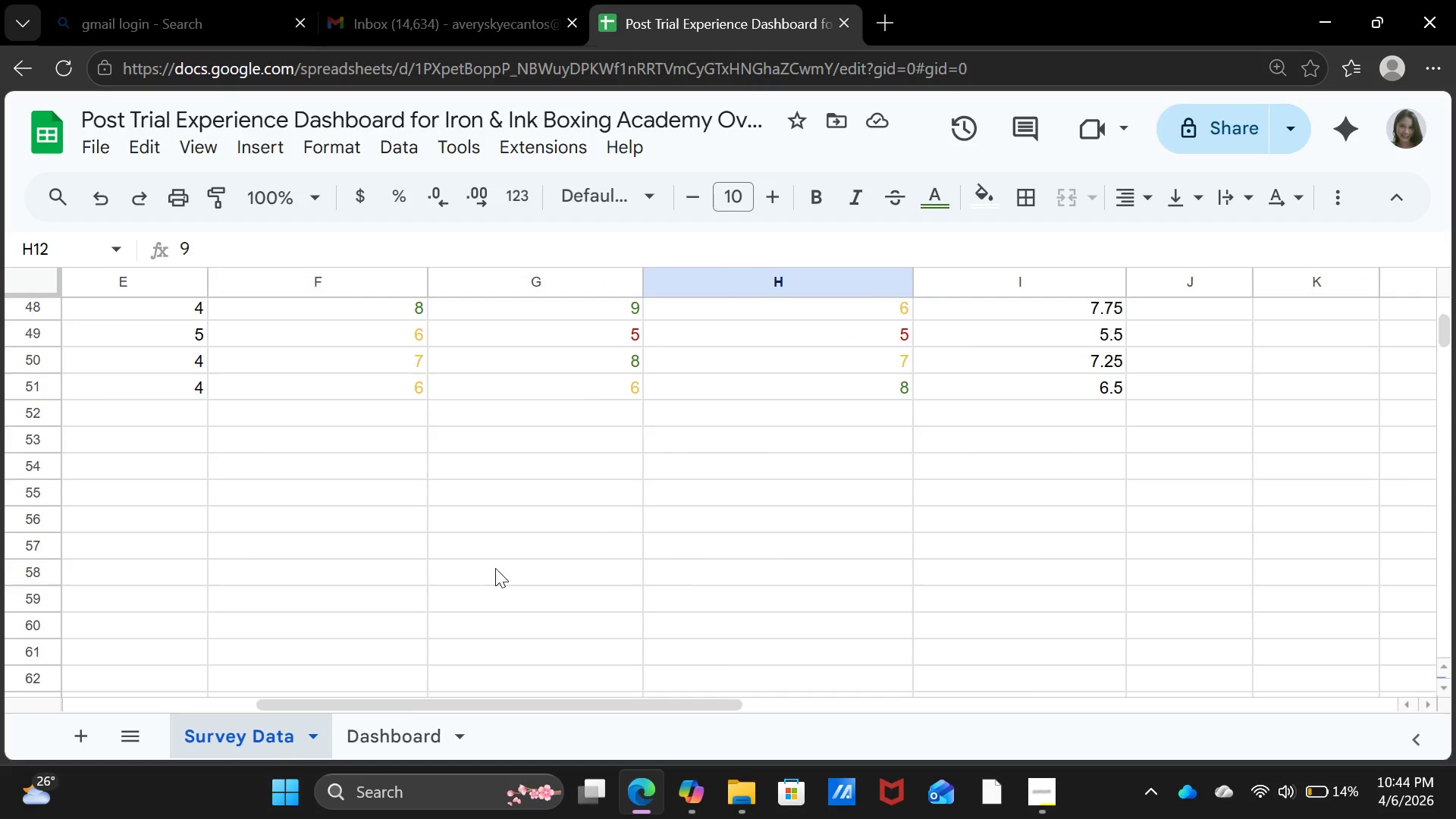 
scroll: coordinate [495, 568], scroll_direction: up, amount: 20.0
 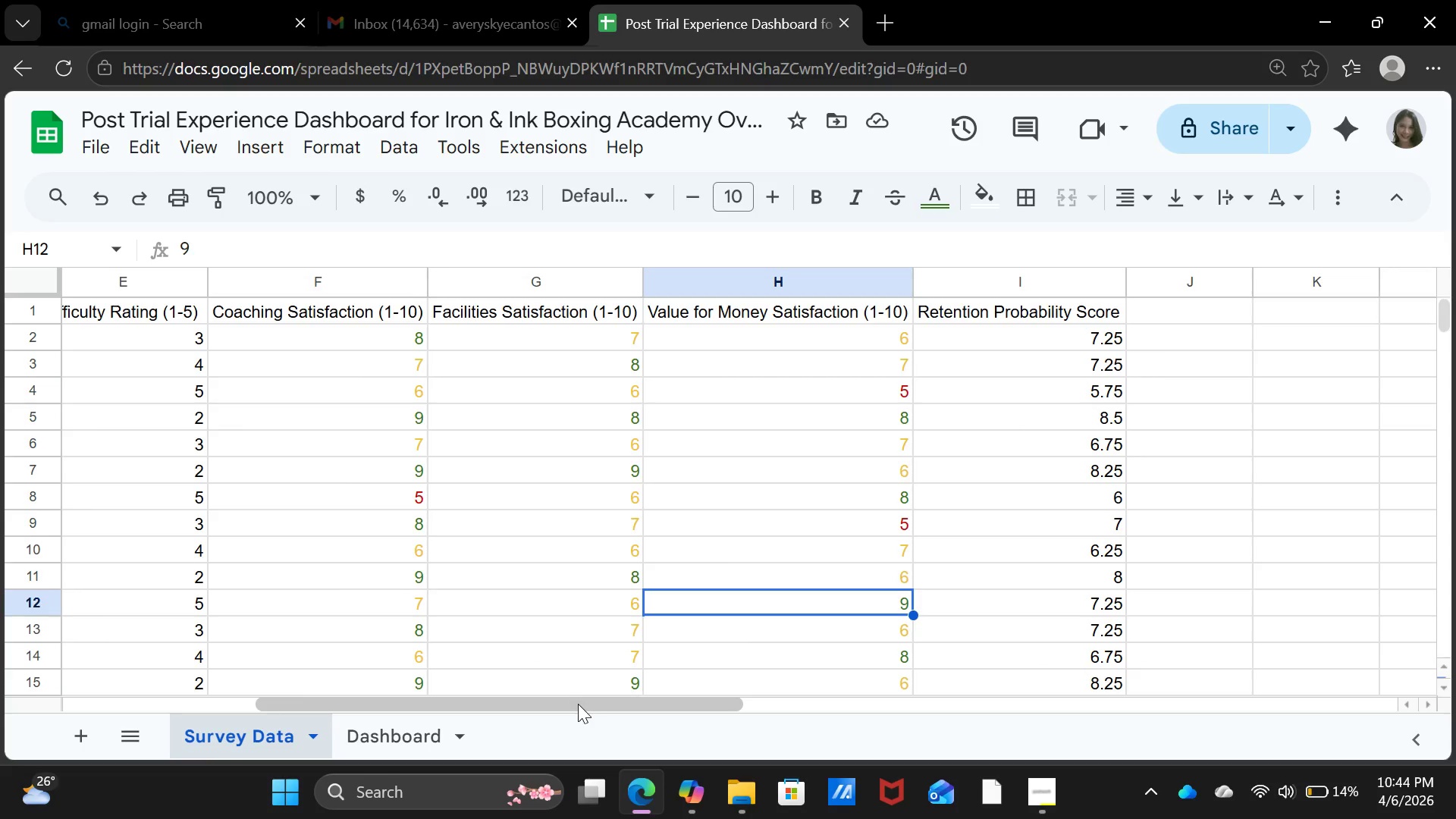 
left_click_drag(start_coordinate=[578, 704], to_coordinate=[277, 692])
 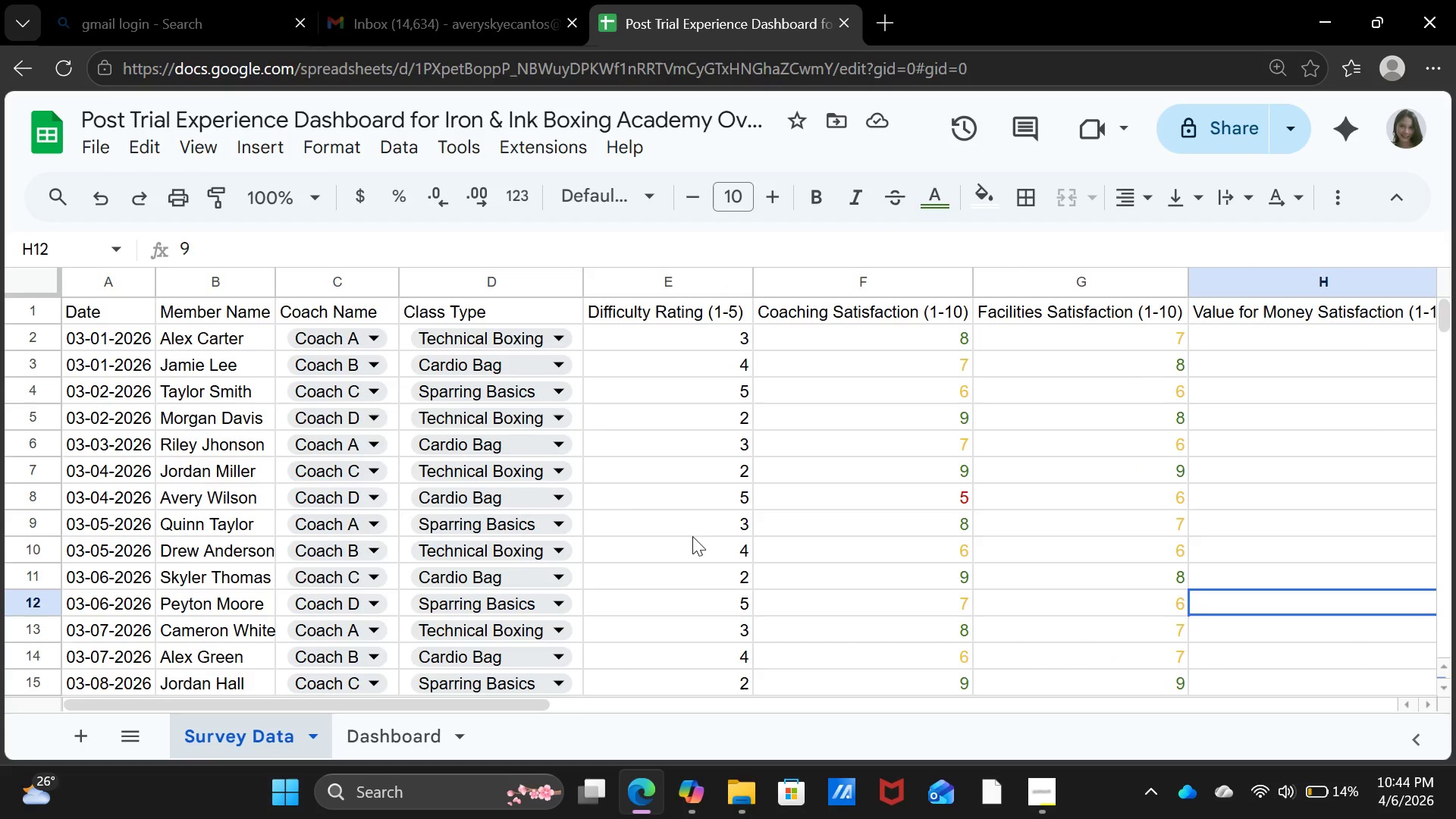 
scroll: coordinate [694, 537], scroll_direction: up, amount: 4.0
 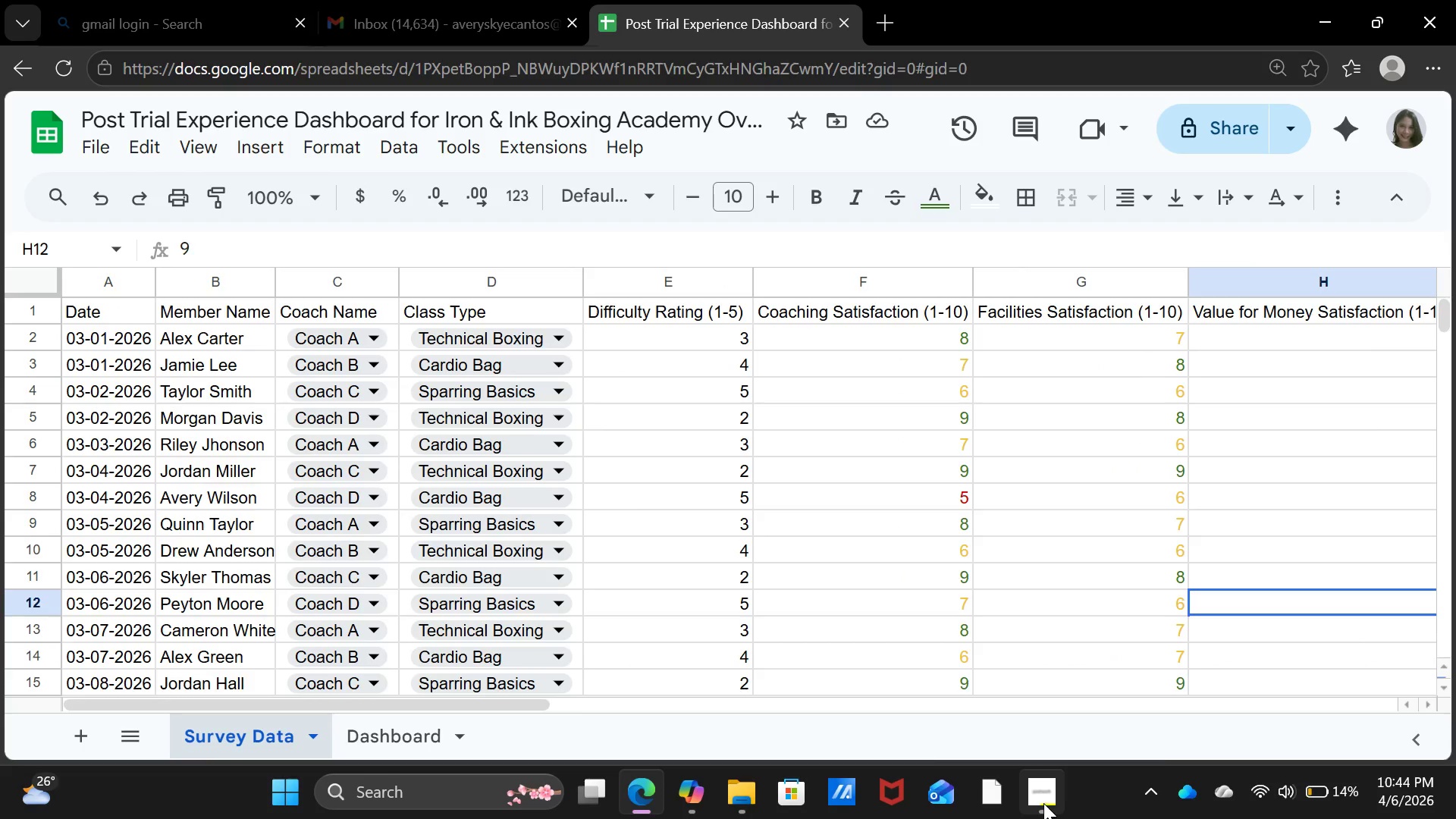 
left_click([1043, 803])